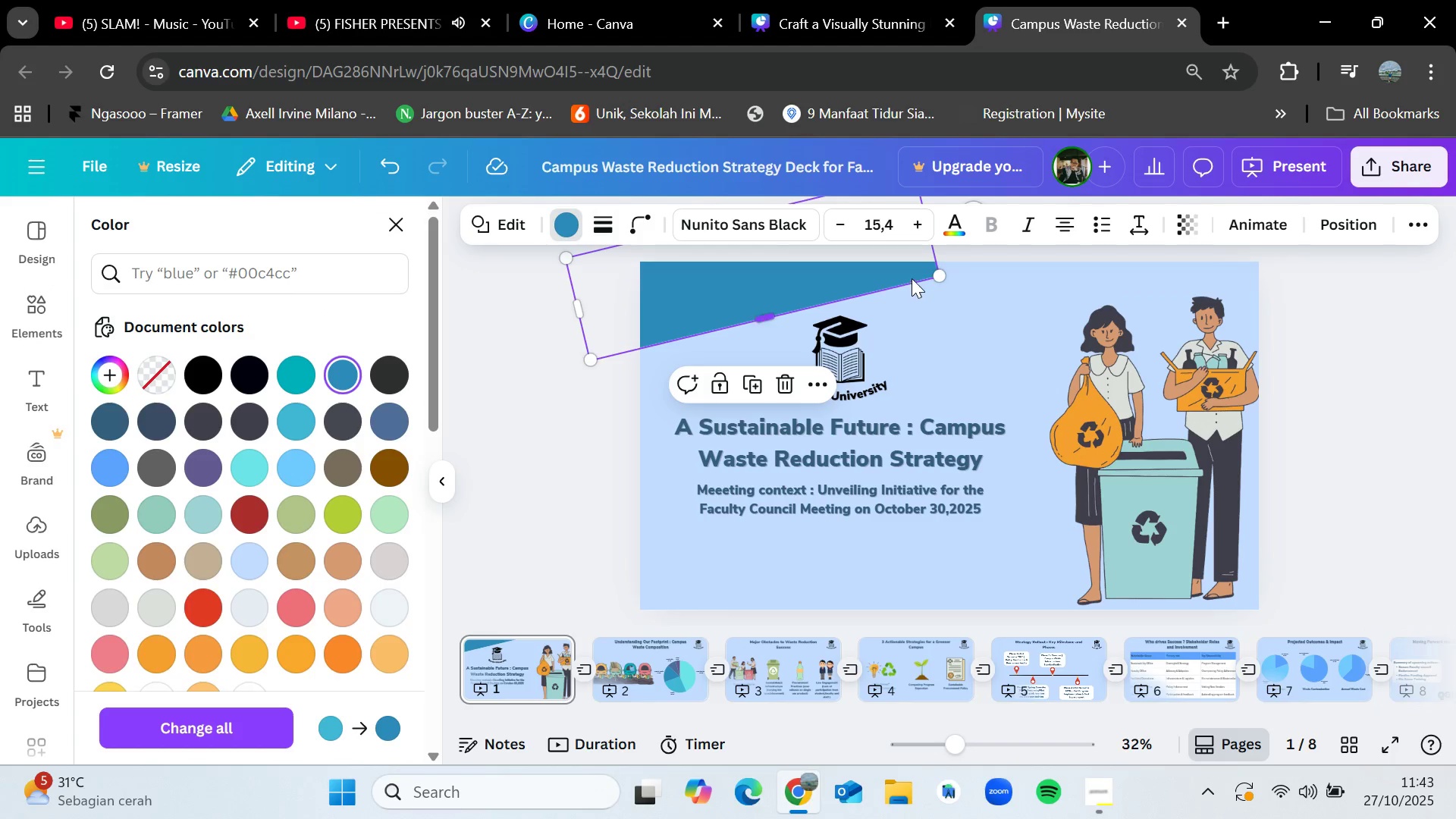 
left_click_drag(start_coordinate=[940, 271], to_coordinate=[1008, 259])
 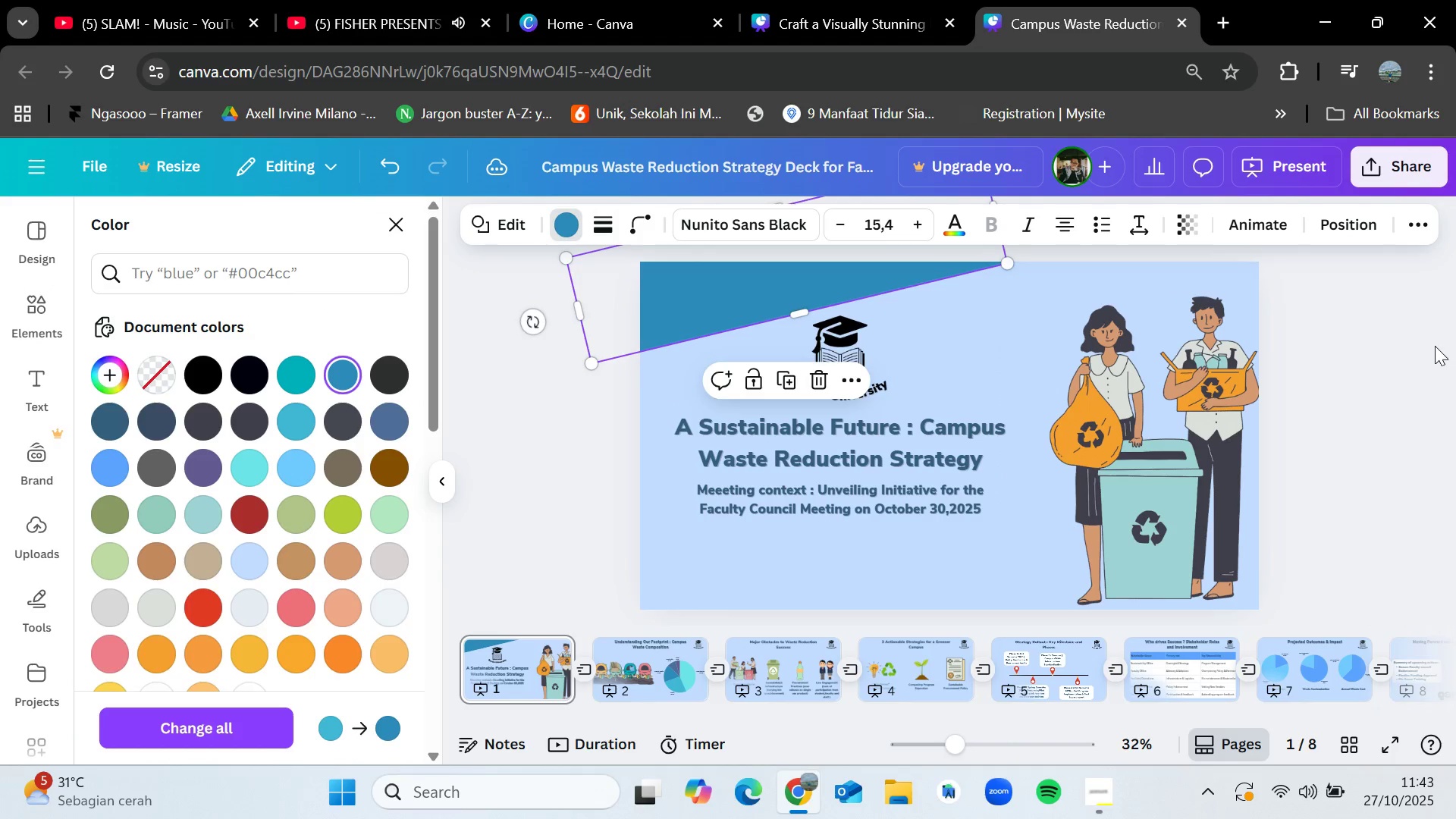 
left_click([1435, 346])
 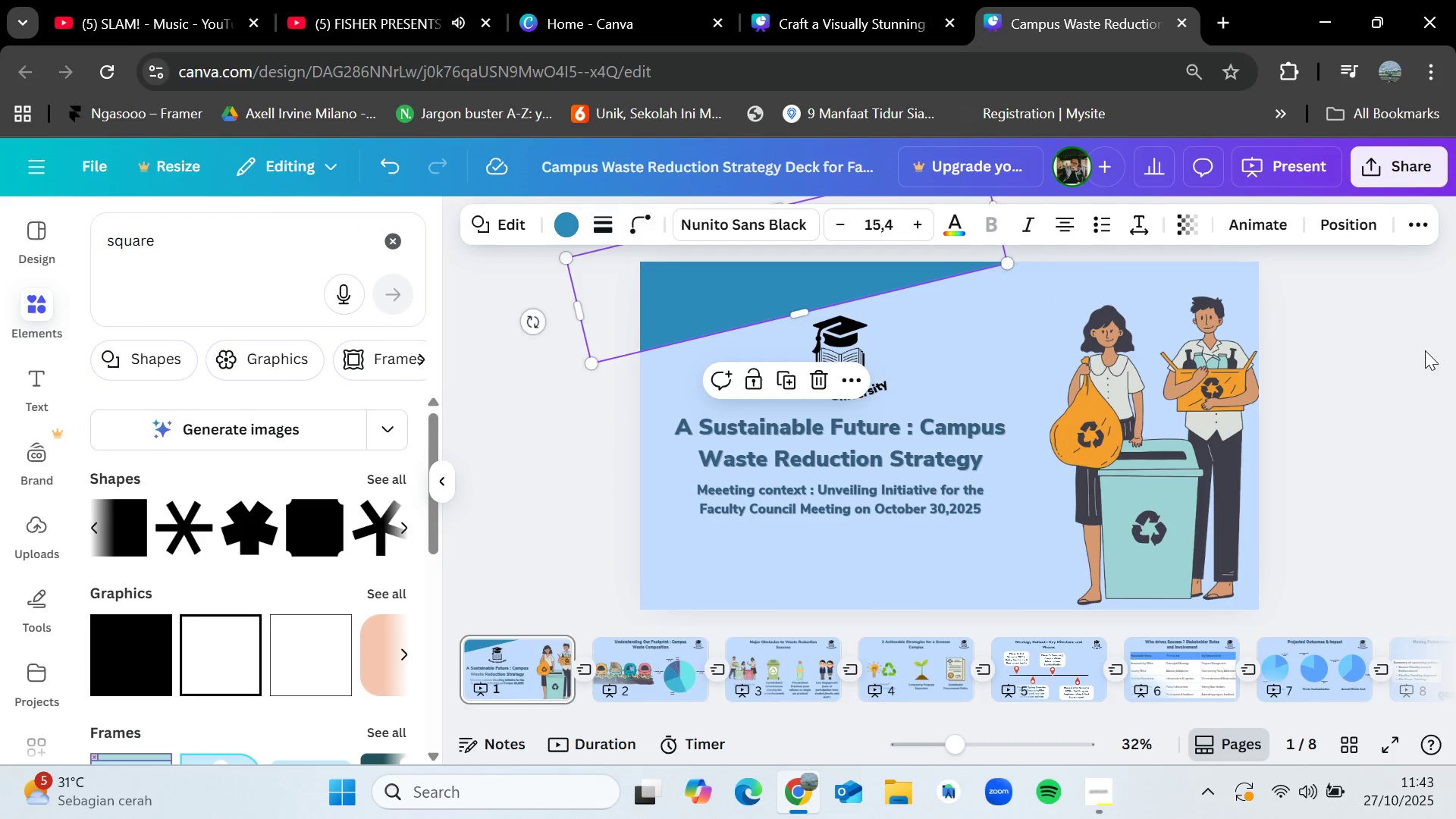 
left_click([1425, 350])
 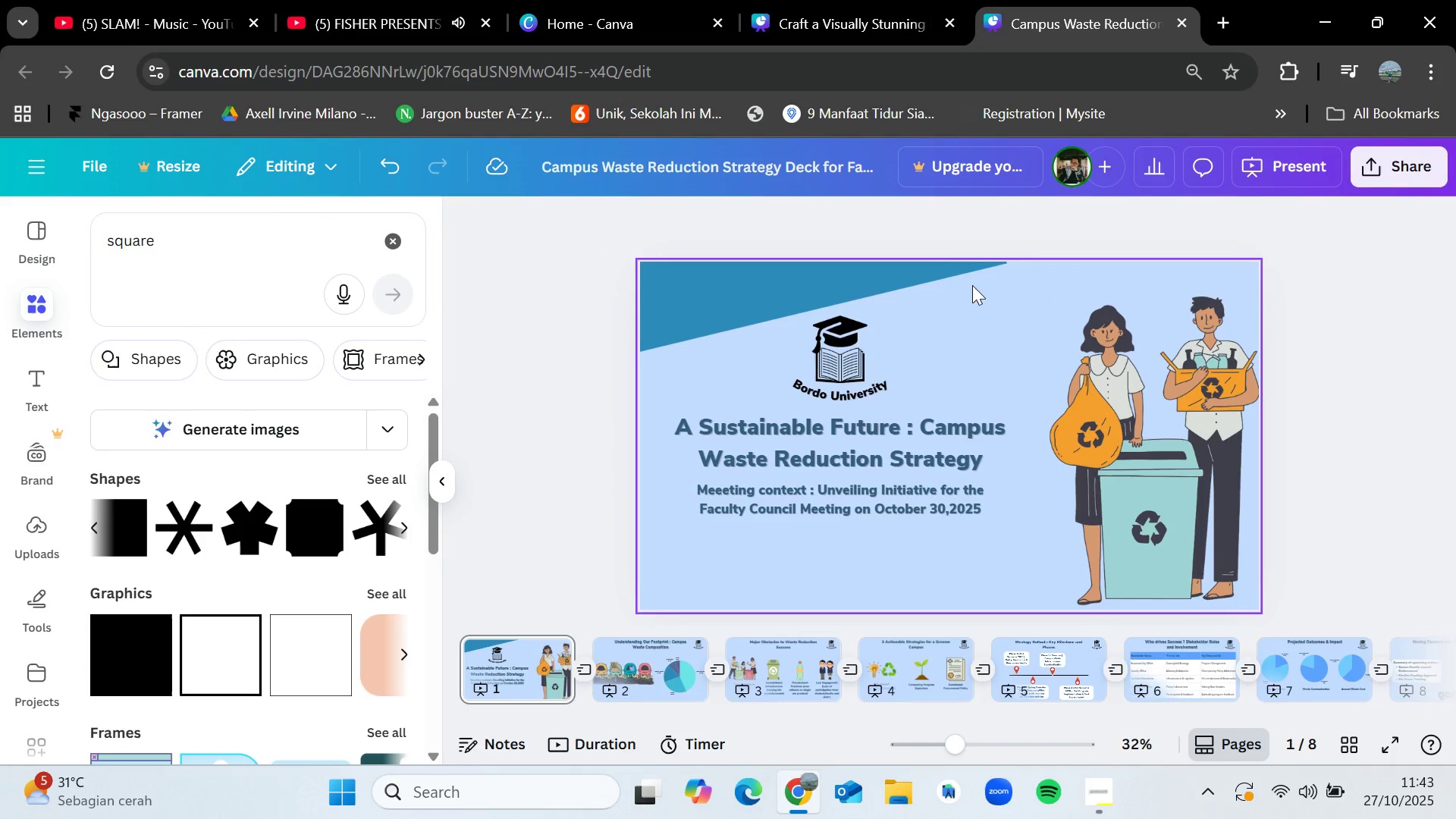 
left_click([944, 268])
 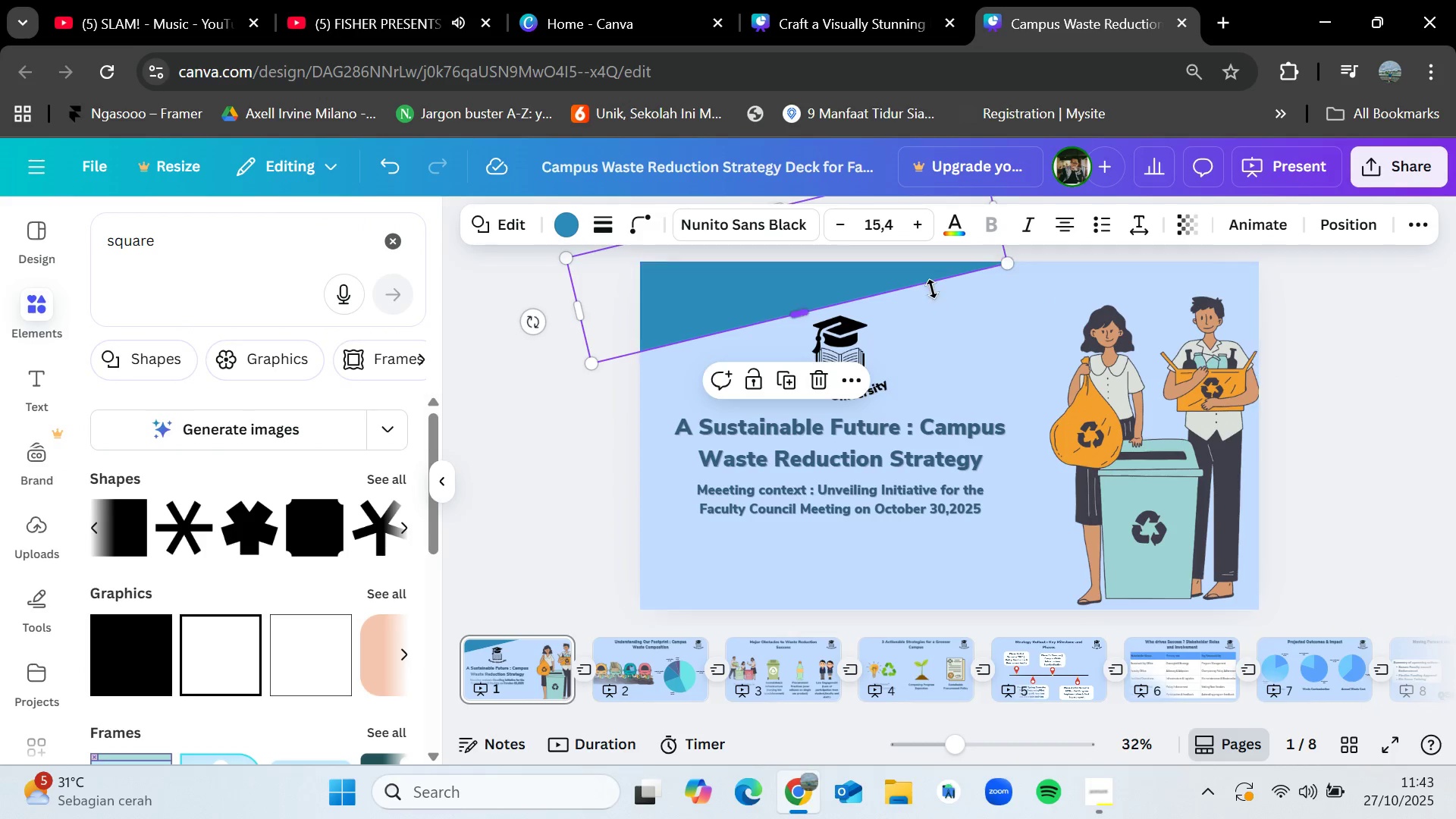 
scroll: coordinate [977, 439], scroll_direction: up, amount: 3.0
 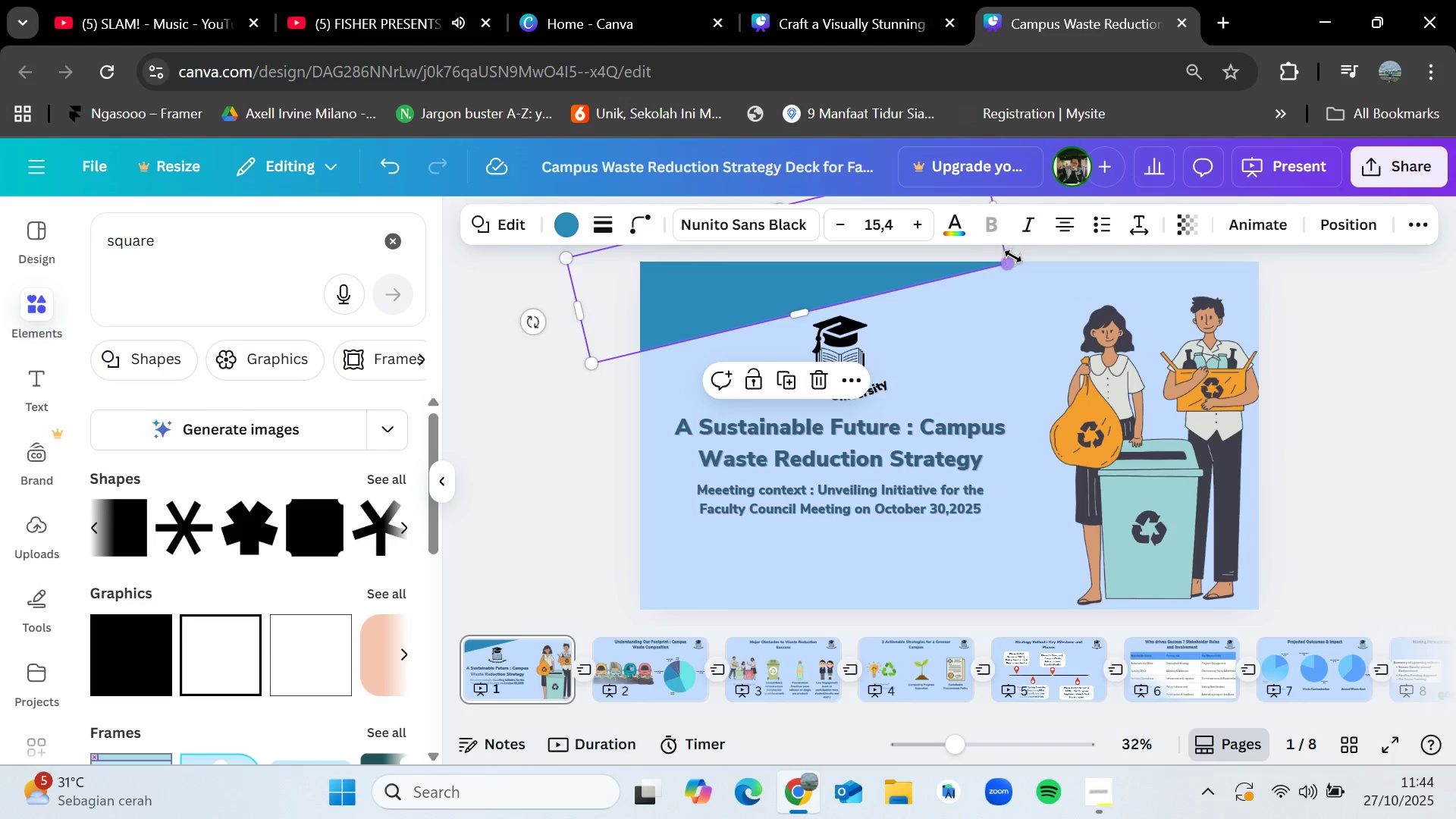 
left_click_drag(start_coordinate=[1009, 259], to_coordinate=[1048, 250])
 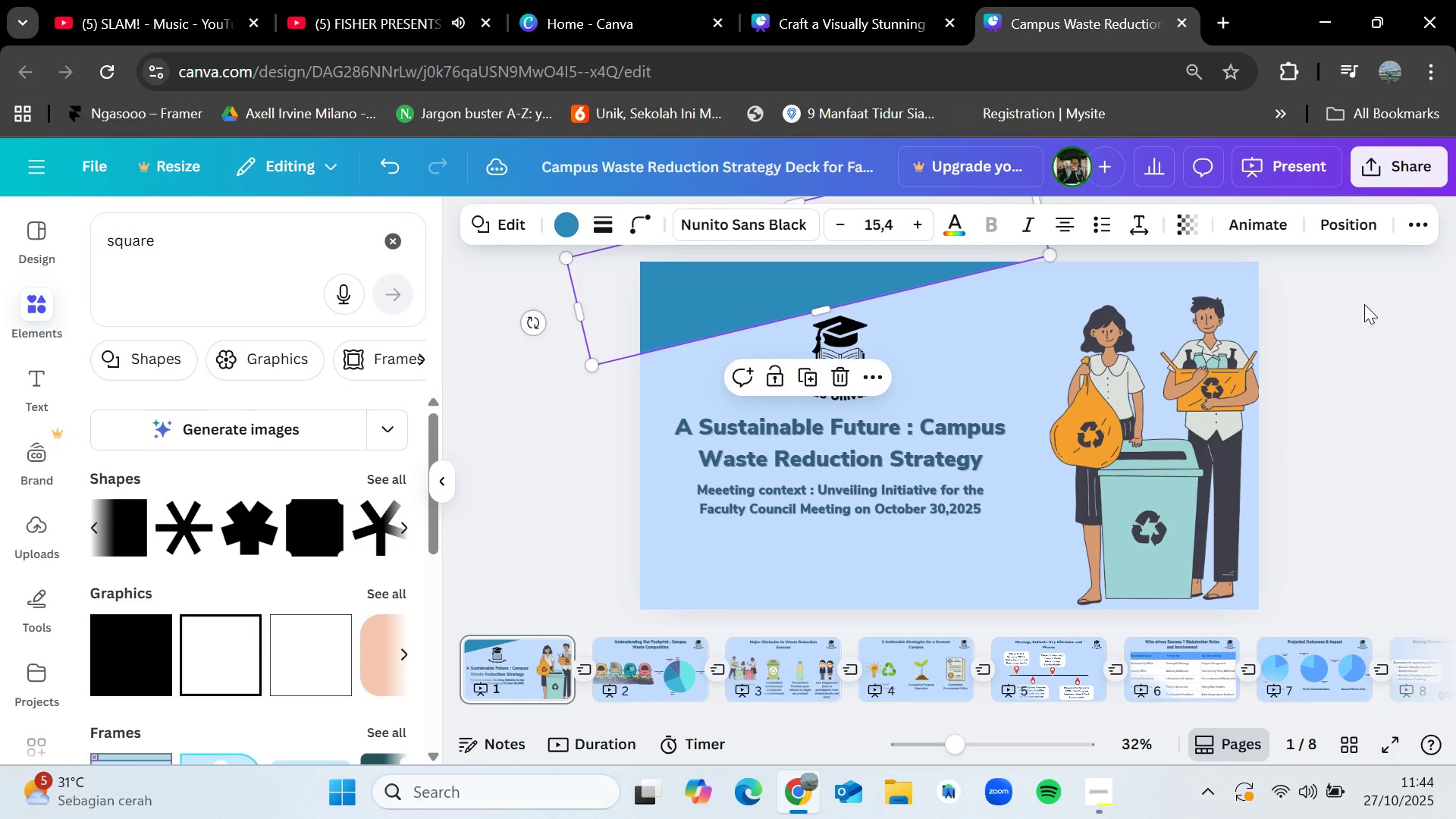 
left_click([1364, 304])
 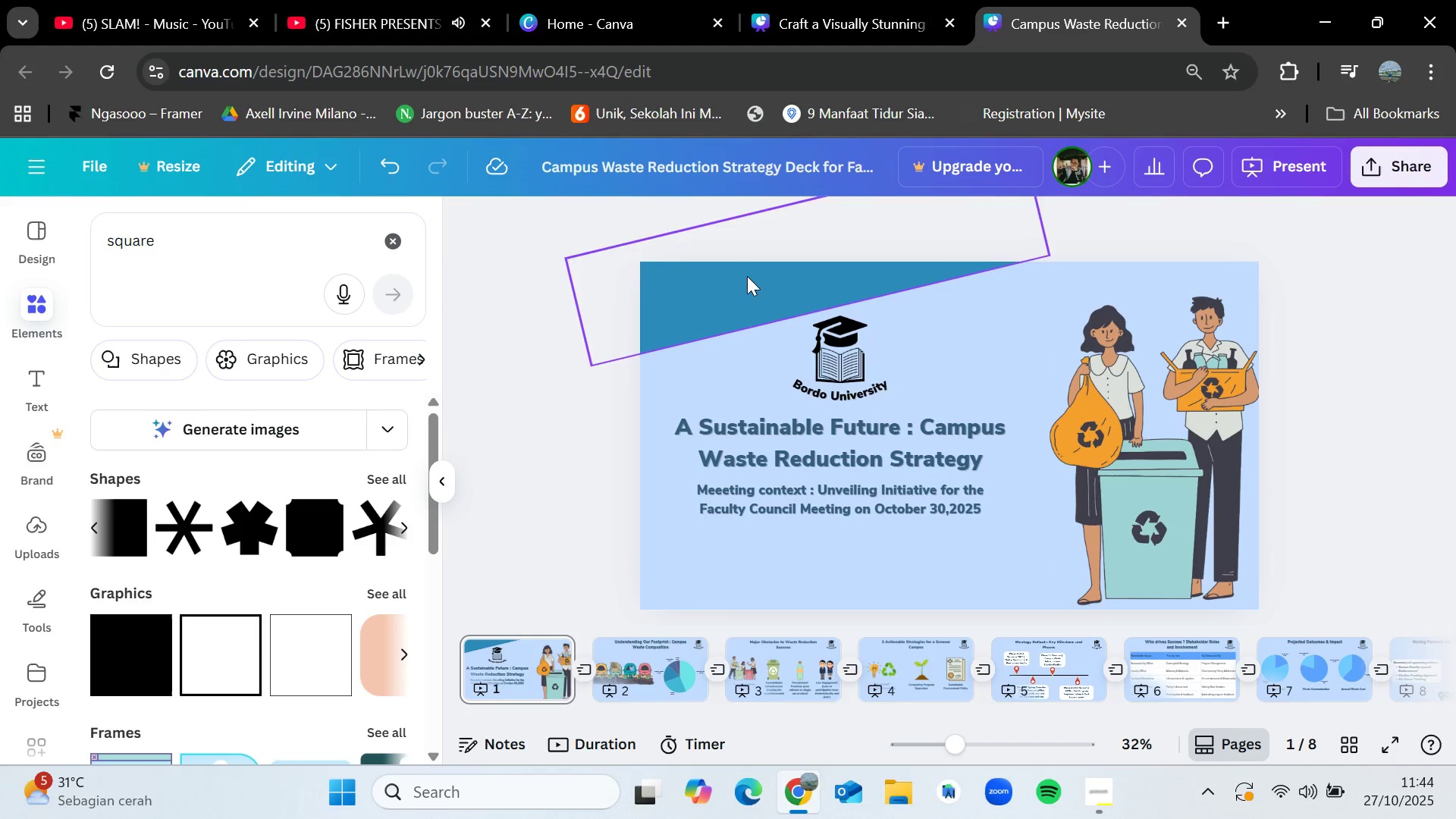 
left_click_drag(start_coordinate=[746, 275], to_coordinate=[749, 281])
 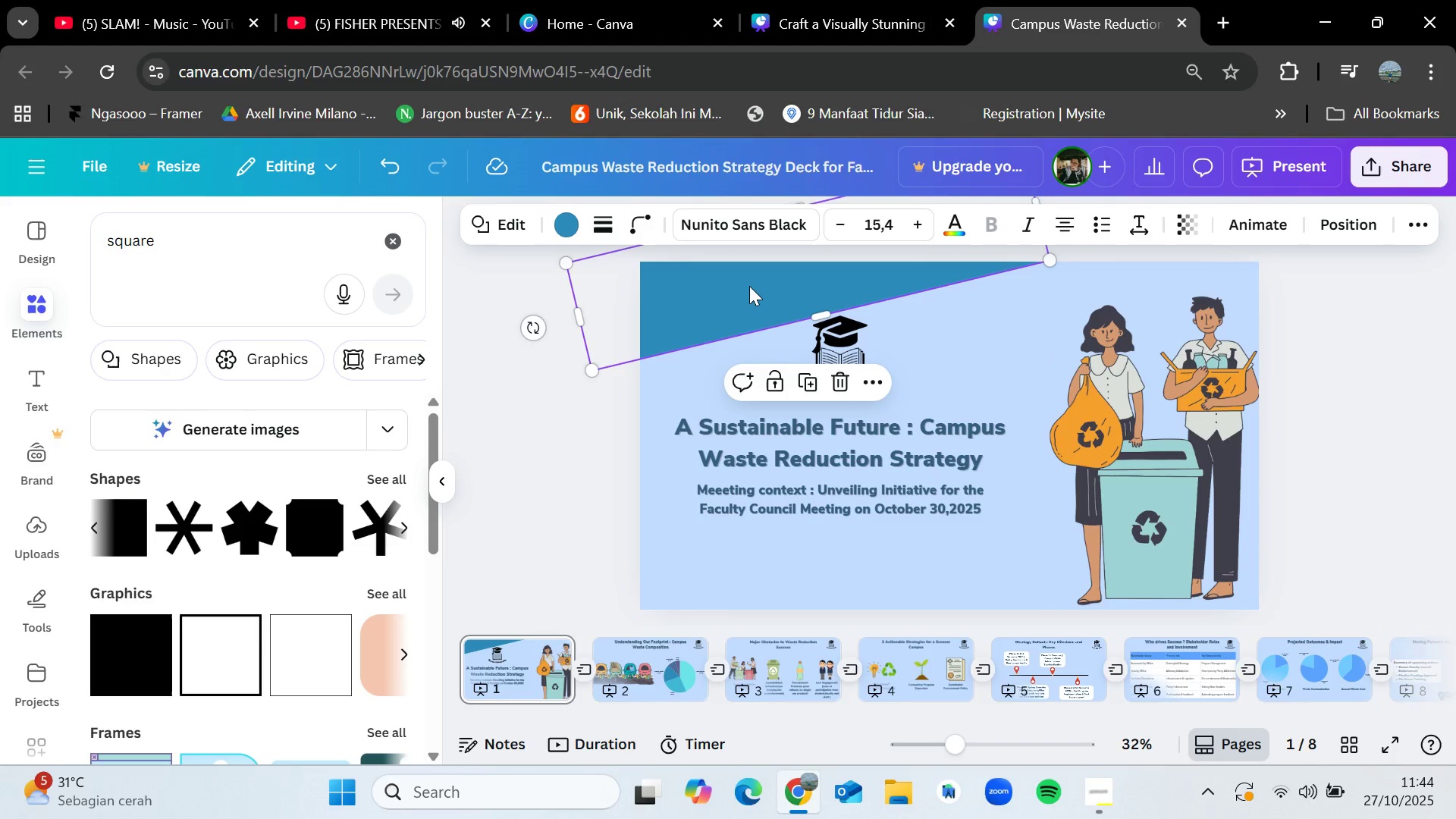 
key(Control+C)
 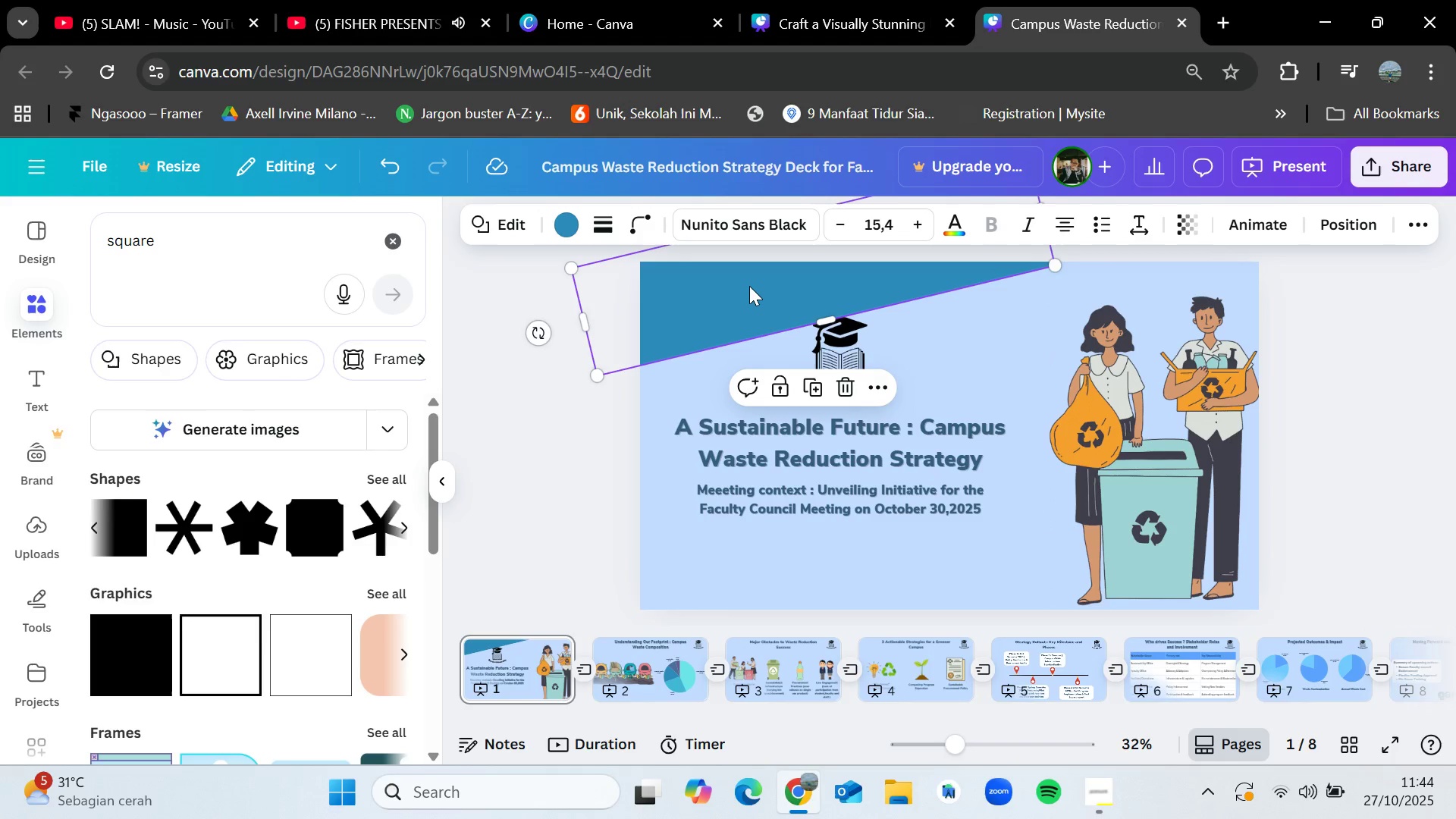 
key(Control+V)
 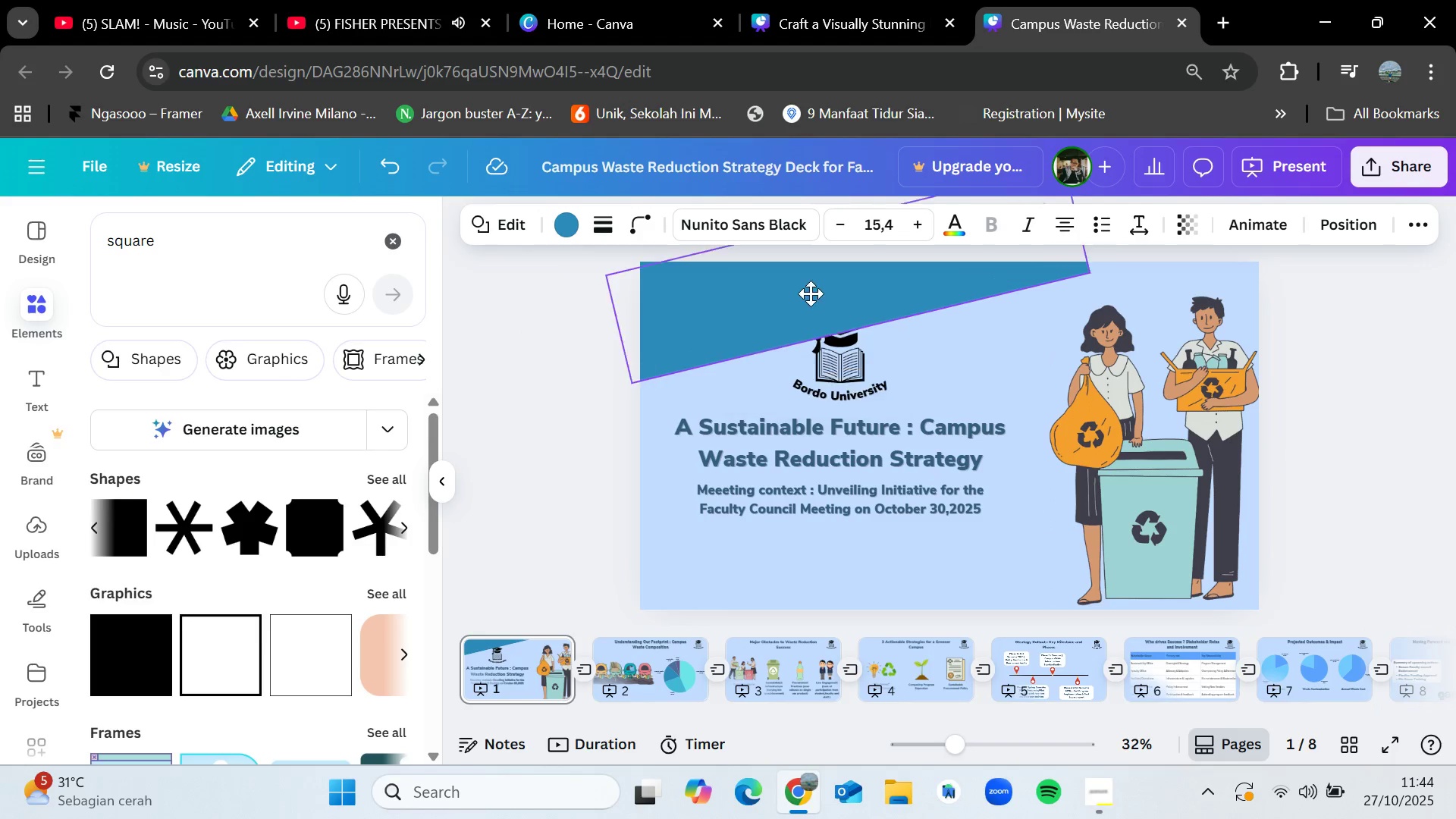 
left_click_drag(start_coordinate=[749, 287], to_coordinate=[906, 639])
 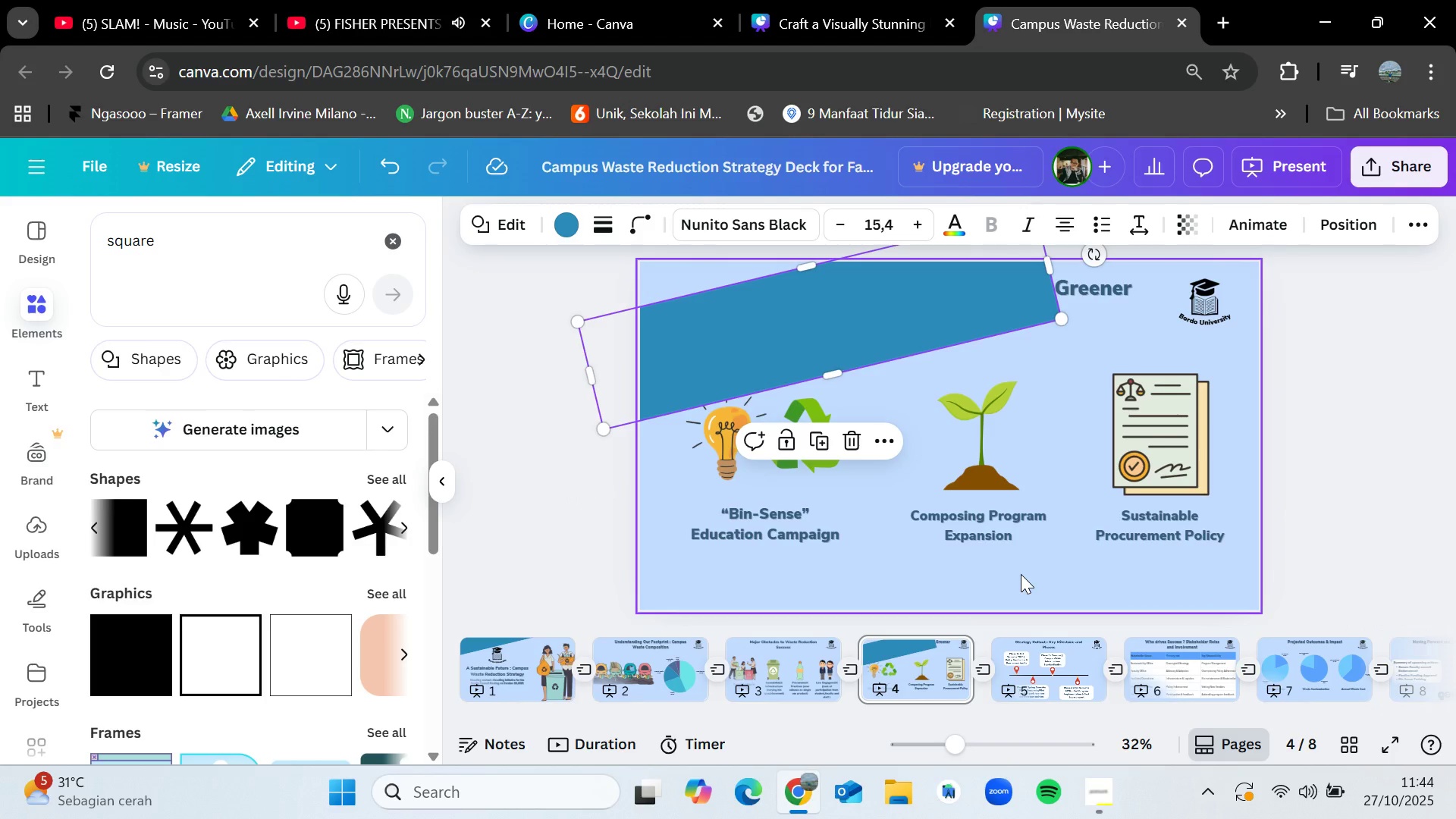 
key(Control+Z)
 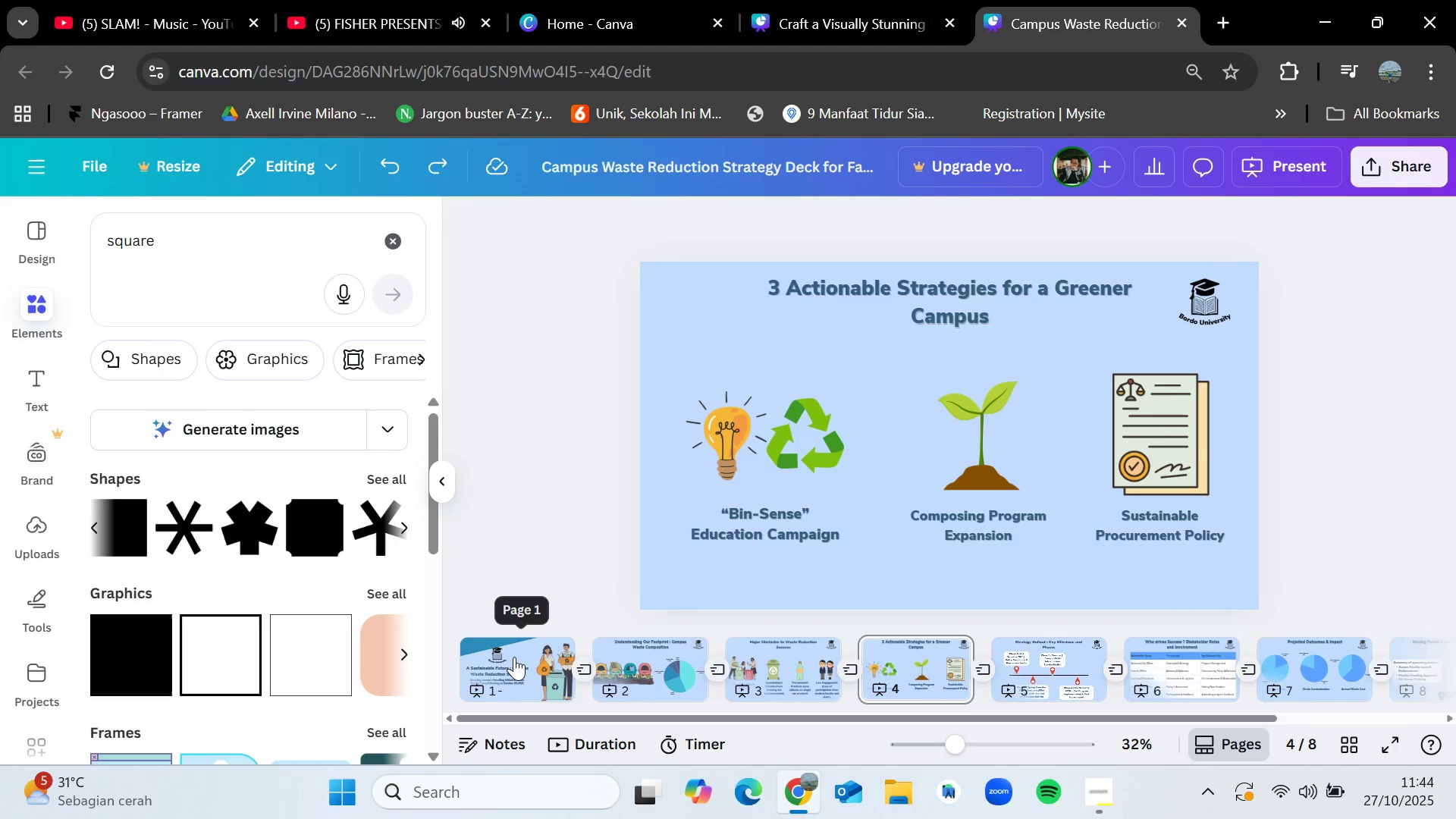 
left_click([514, 657])
 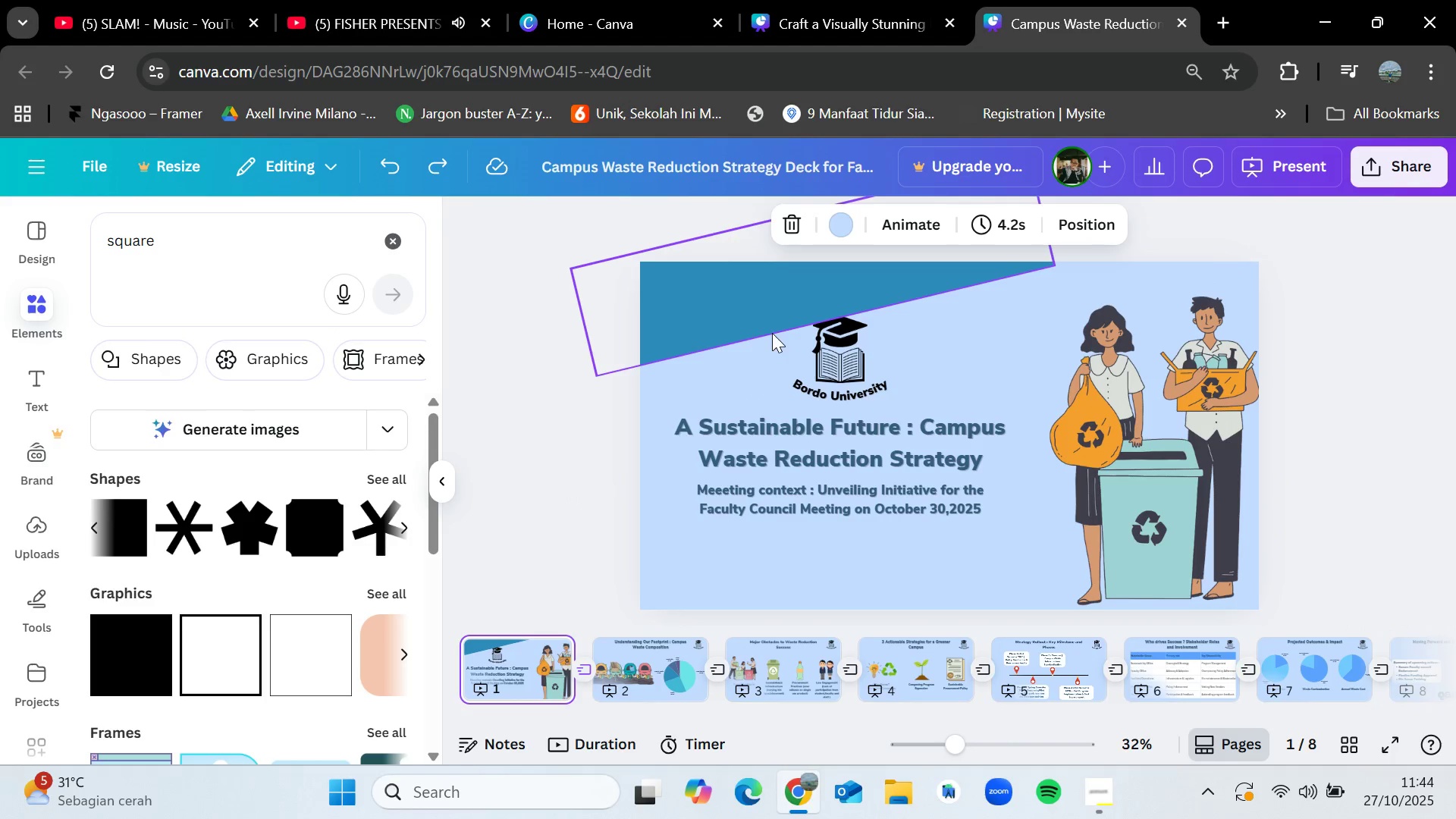 
left_click_drag(start_coordinate=[746, 312], to_coordinate=[742, 284])
 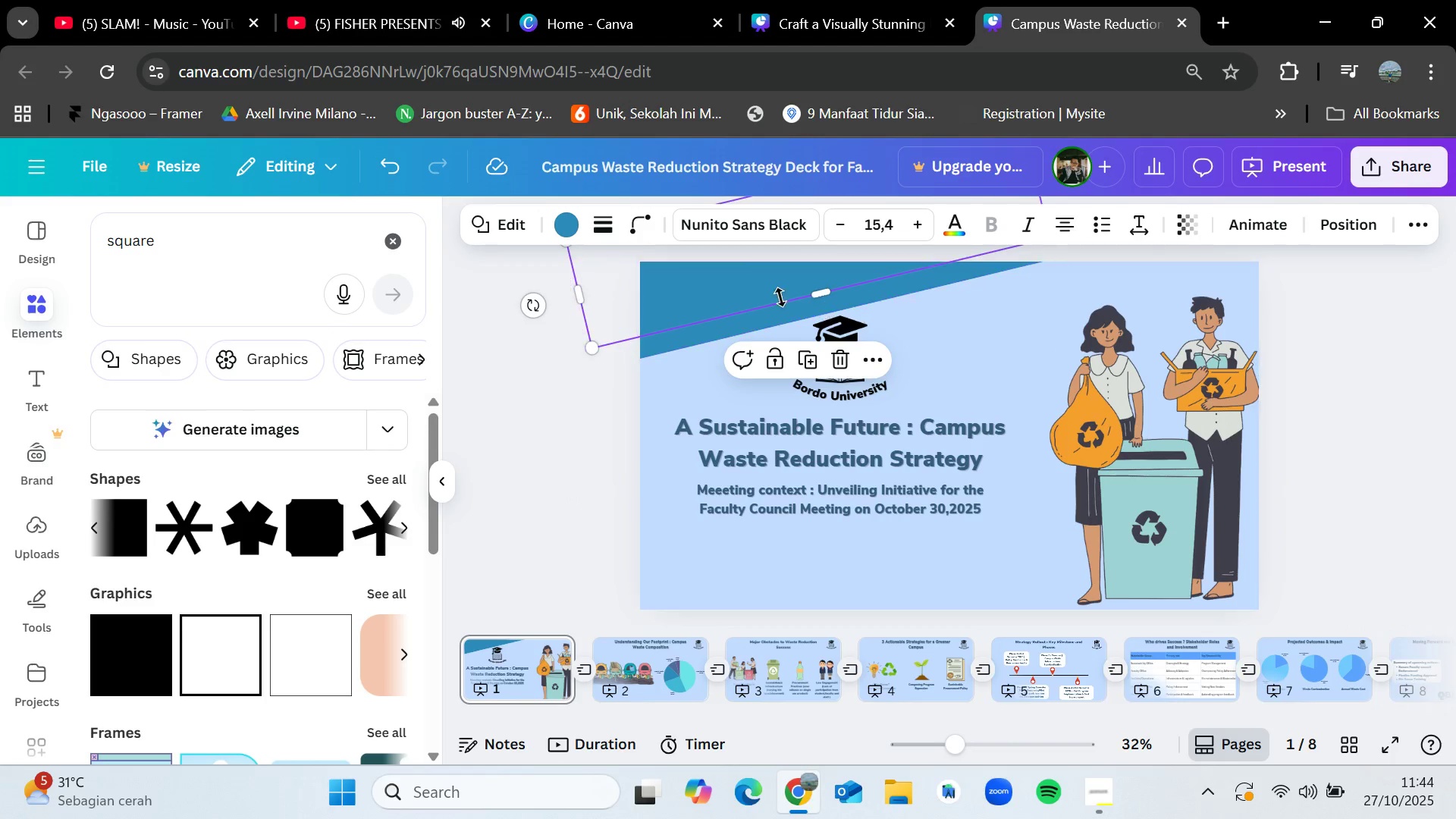 
left_click_drag(start_coordinate=[744, 290], to_coordinate=[1025, 601])
 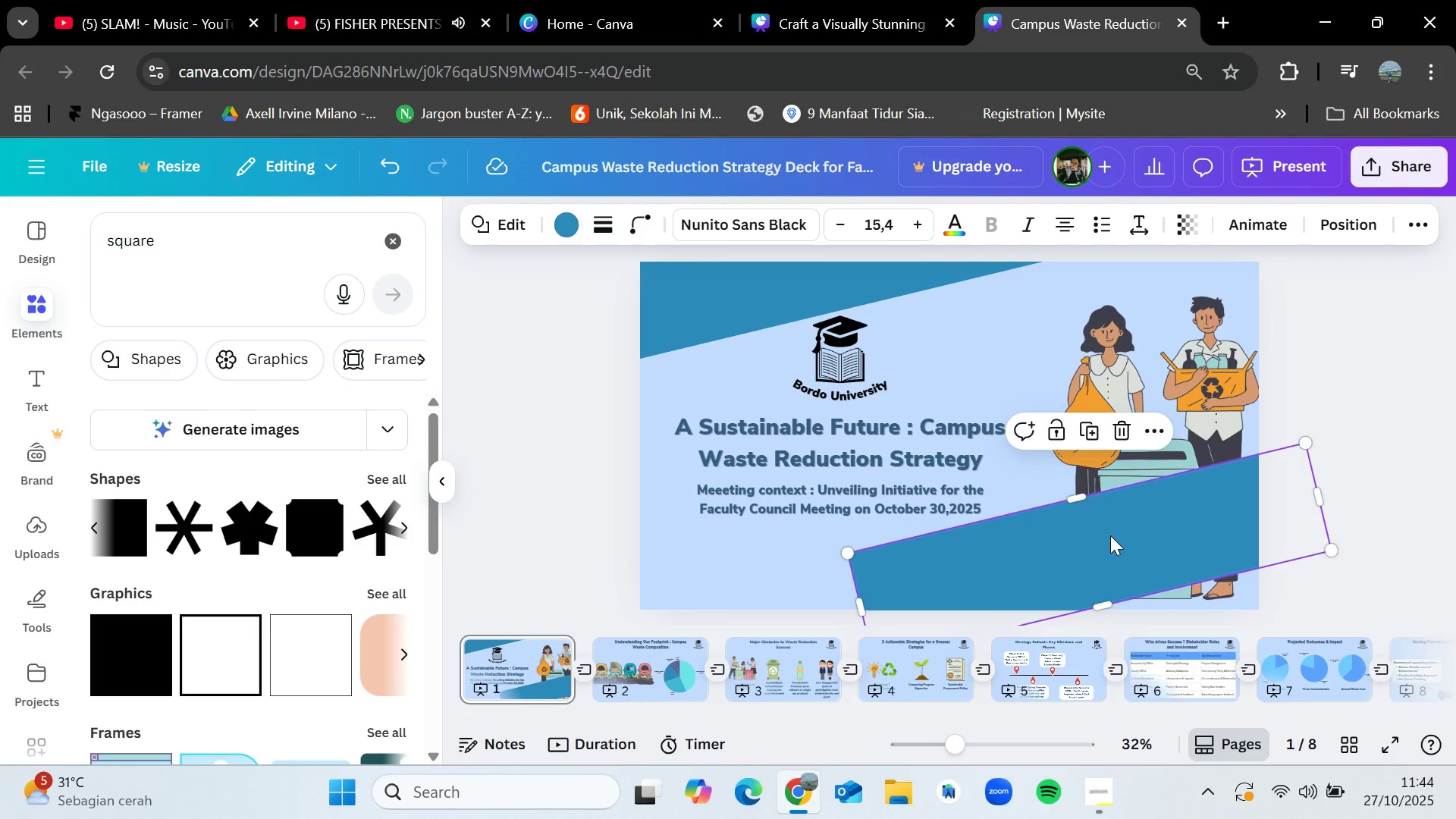 
left_click_drag(start_coordinate=[1110, 535], to_coordinate=[1144, 556])
 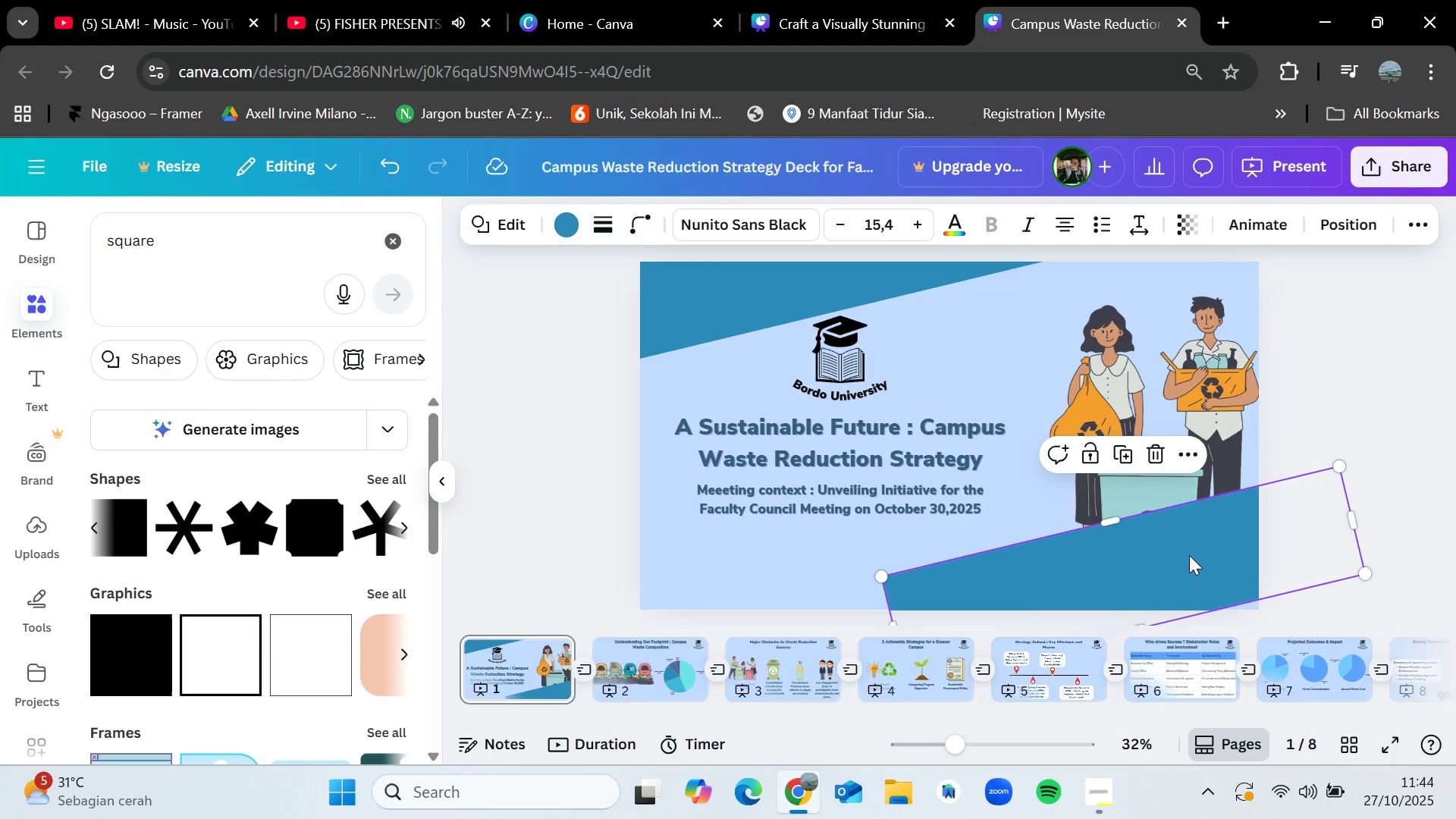 
left_click_drag(start_coordinate=[1189, 555], to_coordinate=[1183, 518])
 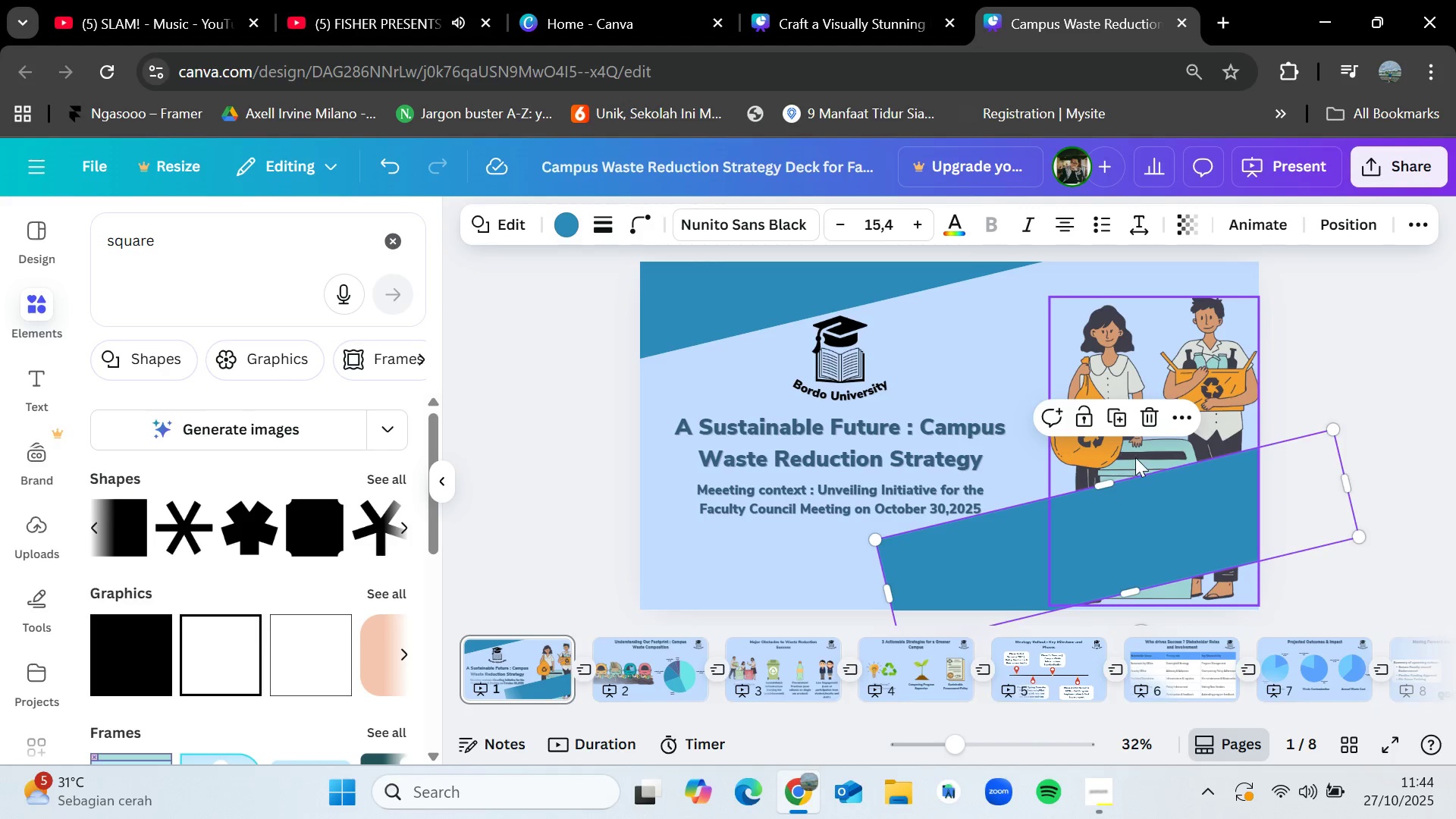 
left_click_drag(start_coordinate=[1182, 526], to_coordinate=[1120, 436])
 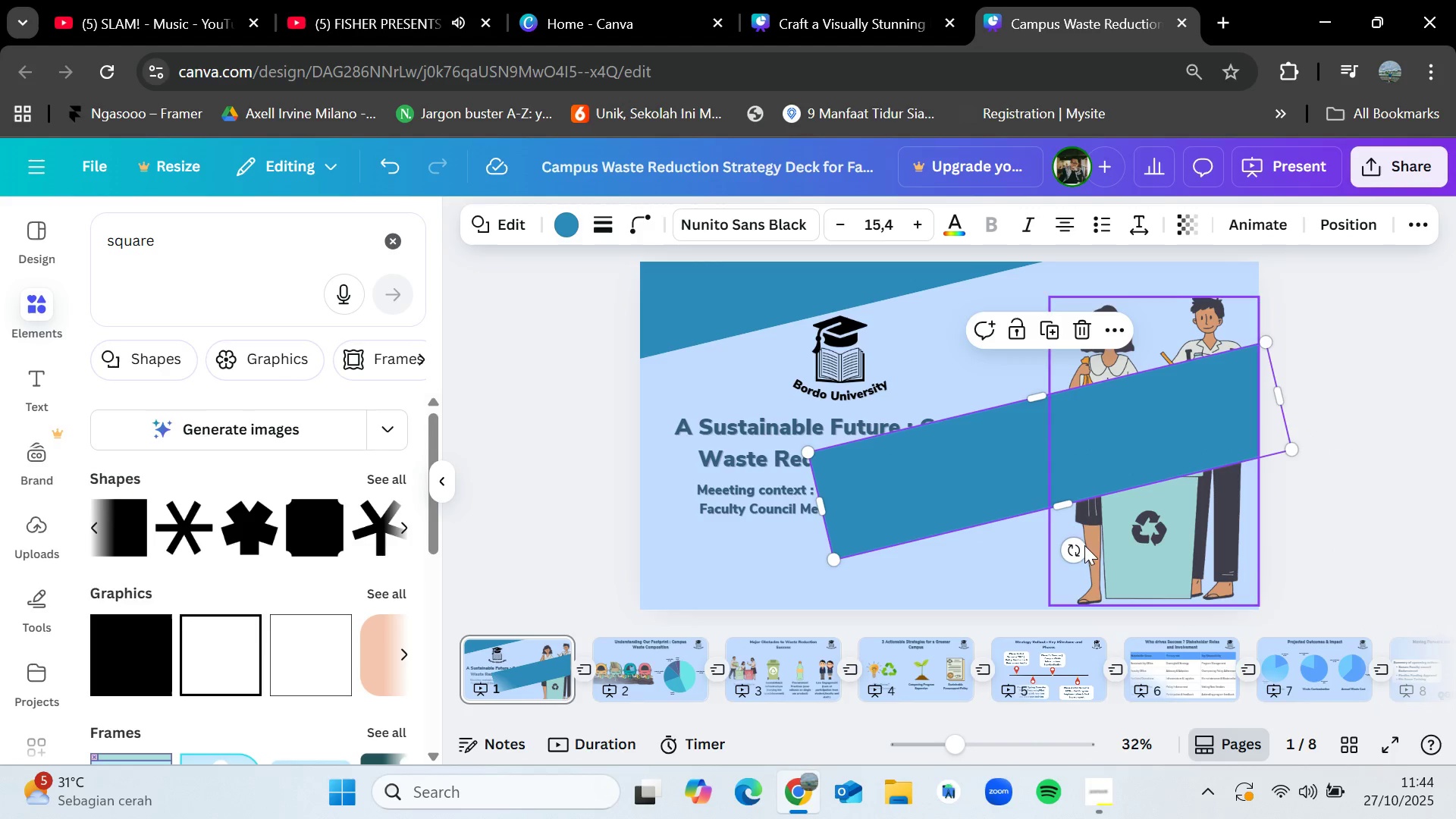 
left_click_drag(start_coordinate=[1066, 554], to_coordinate=[1091, 548])
 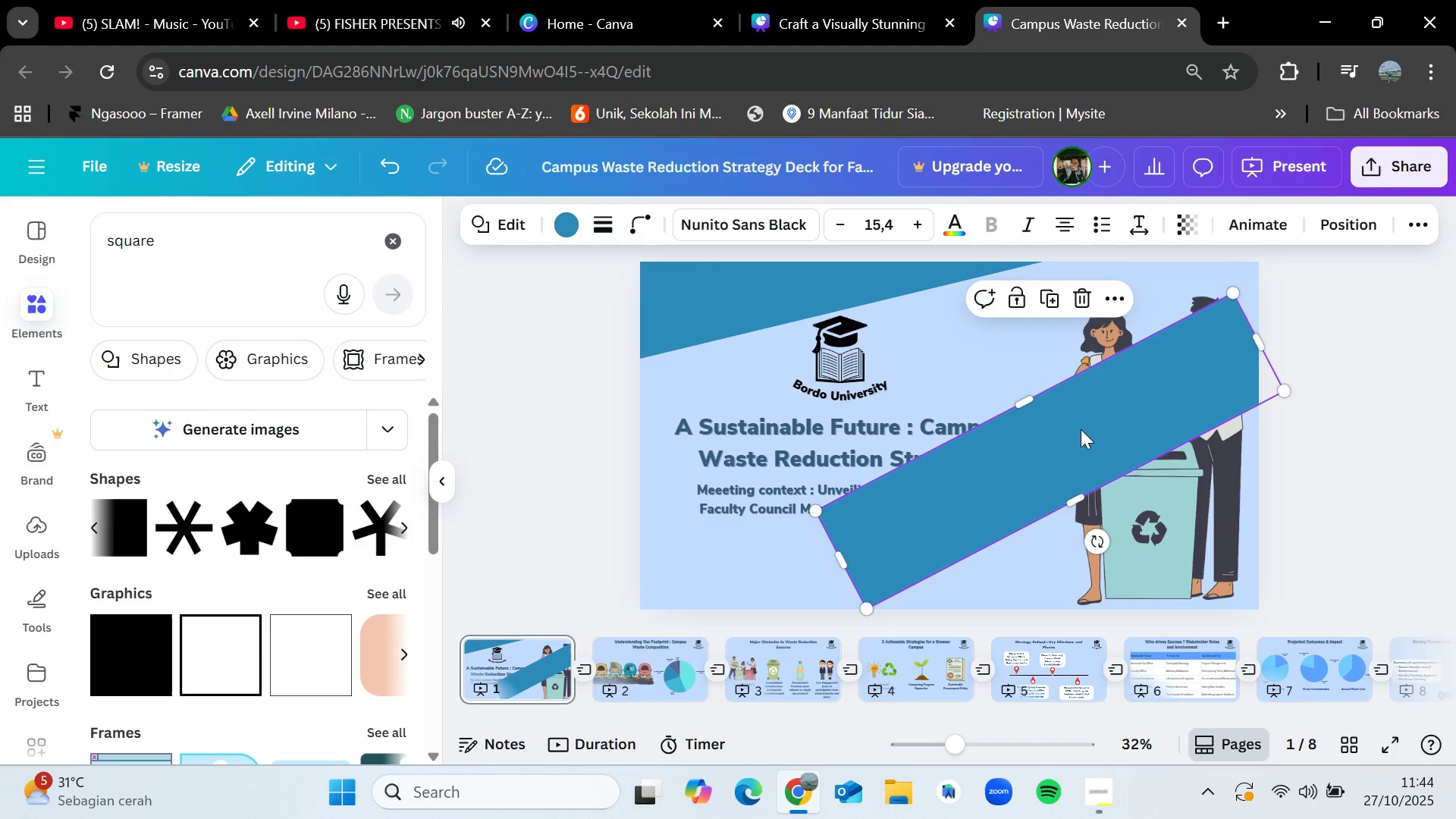 
left_click_drag(start_coordinate=[1081, 429], to_coordinate=[1171, 566])
 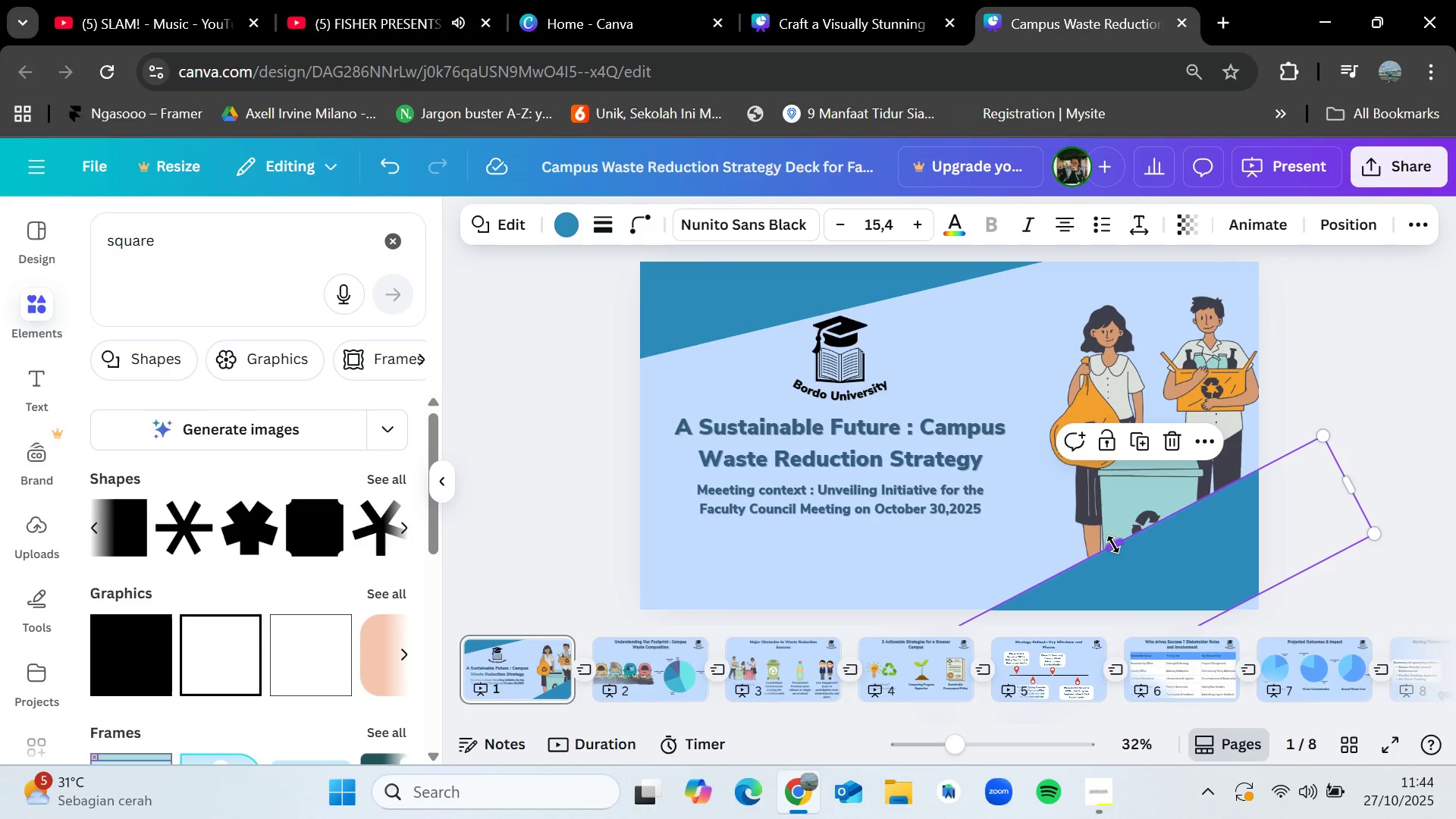 
left_click_drag(start_coordinate=[1113, 544], to_coordinate=[1064, 516])
 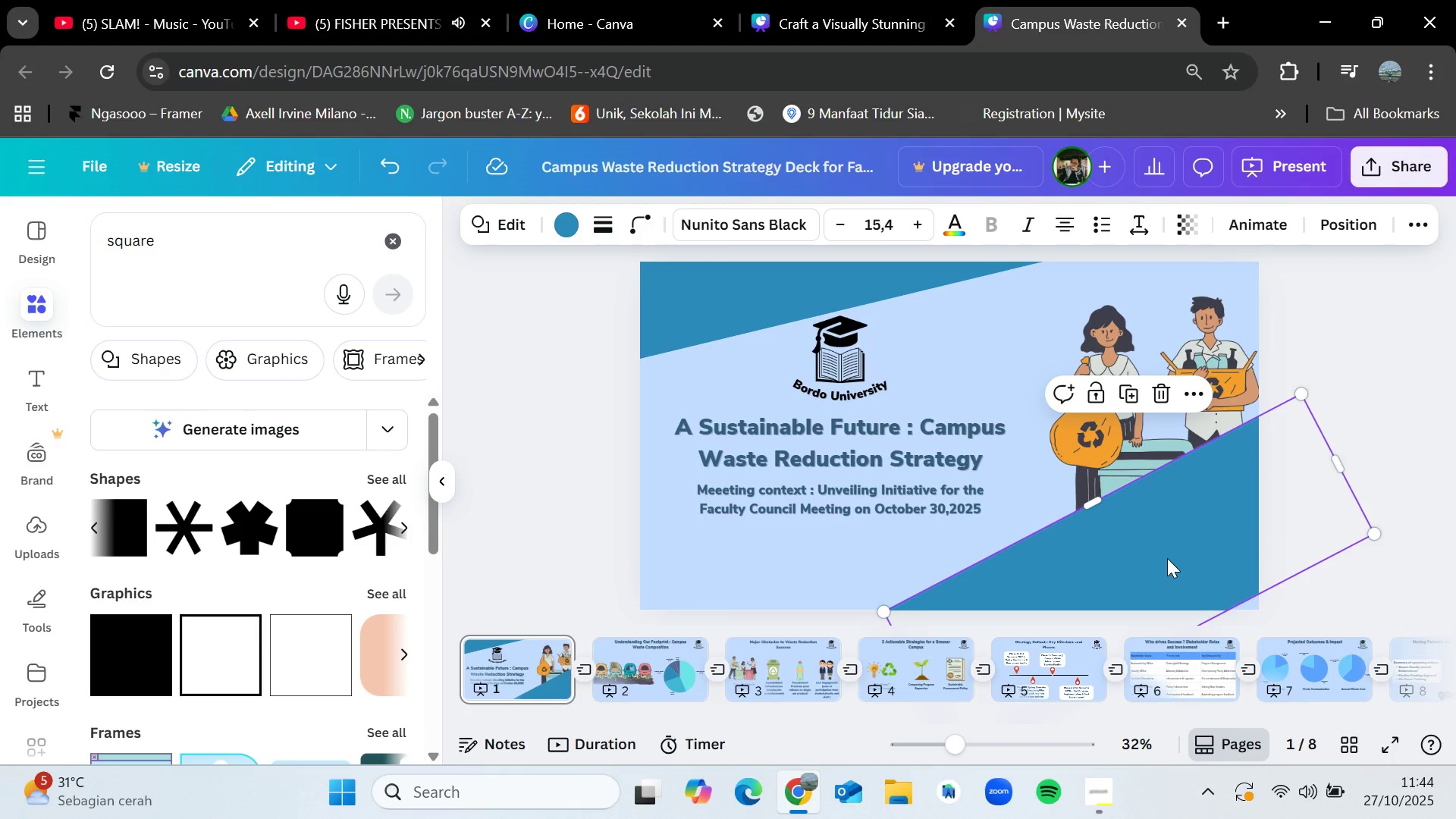 
left_click_drag(start_coordinate=[1167, 558], to_coordinate=[1174, 567])
 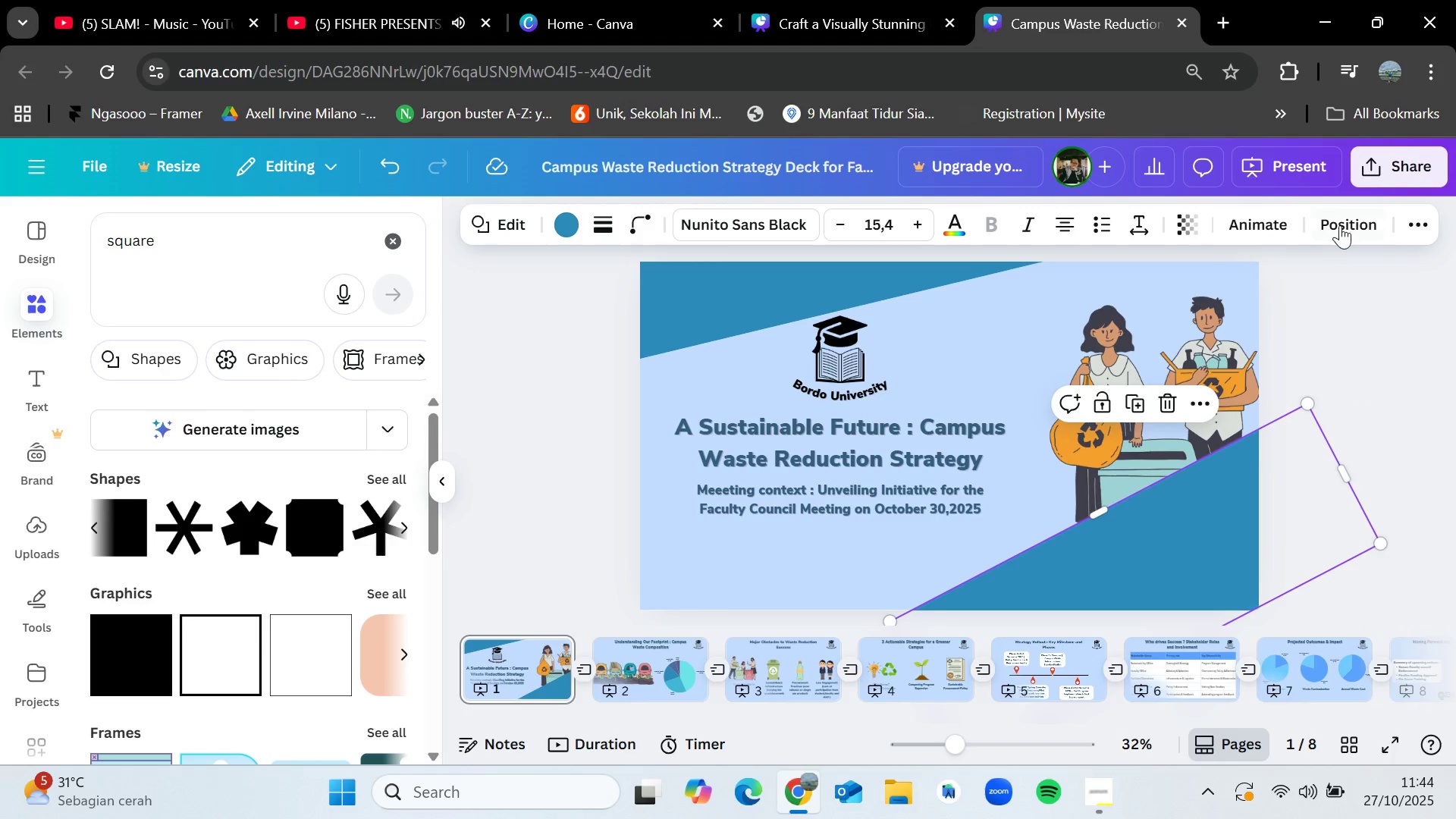 
left_click([1345, 224])
 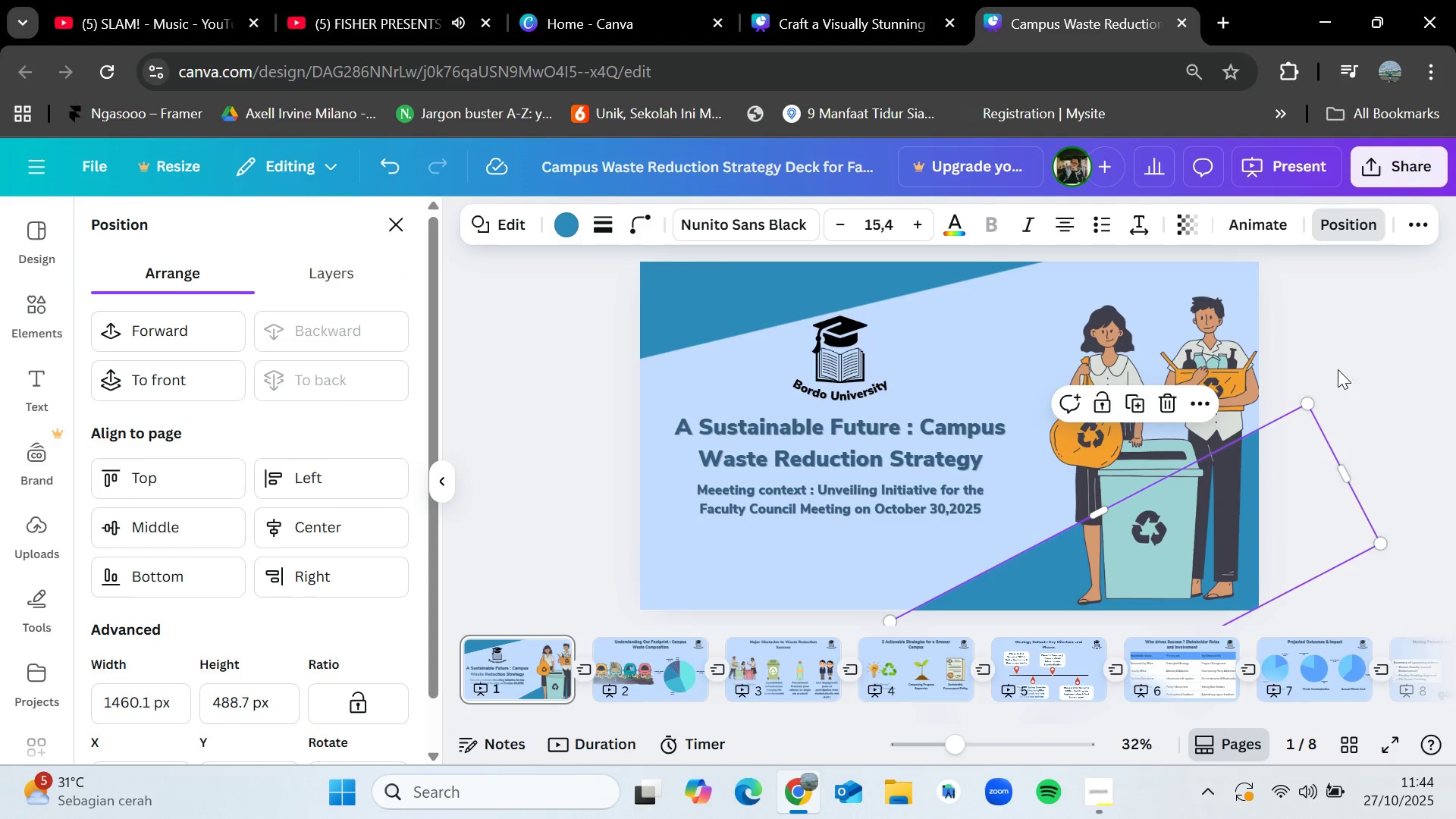 
double_click([1366, 370])
 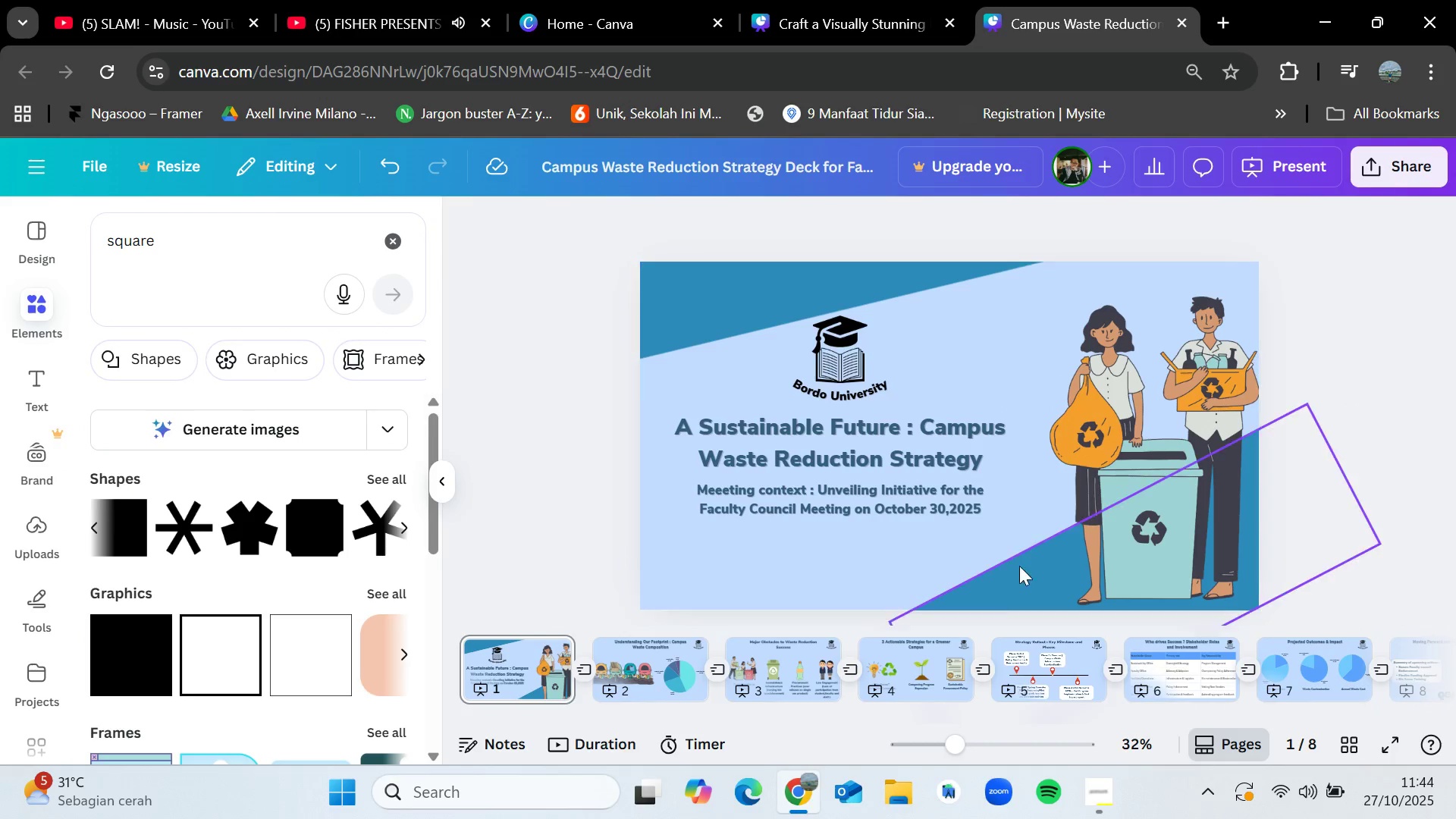 
left_click([1006, 579])
 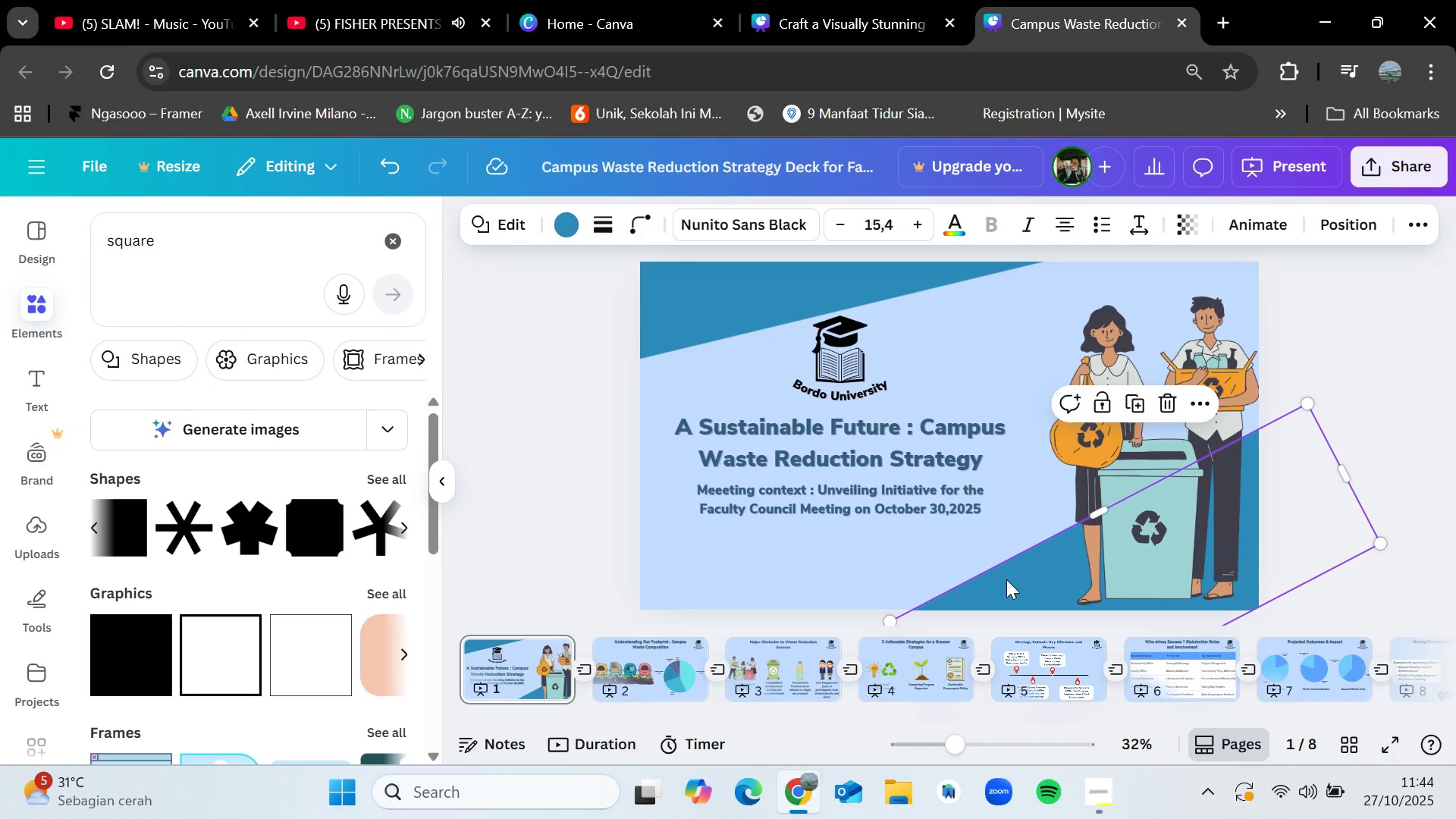 
left_click_drag(start_coordinate=[1006, 579], to_coordinate=[999, 558])
 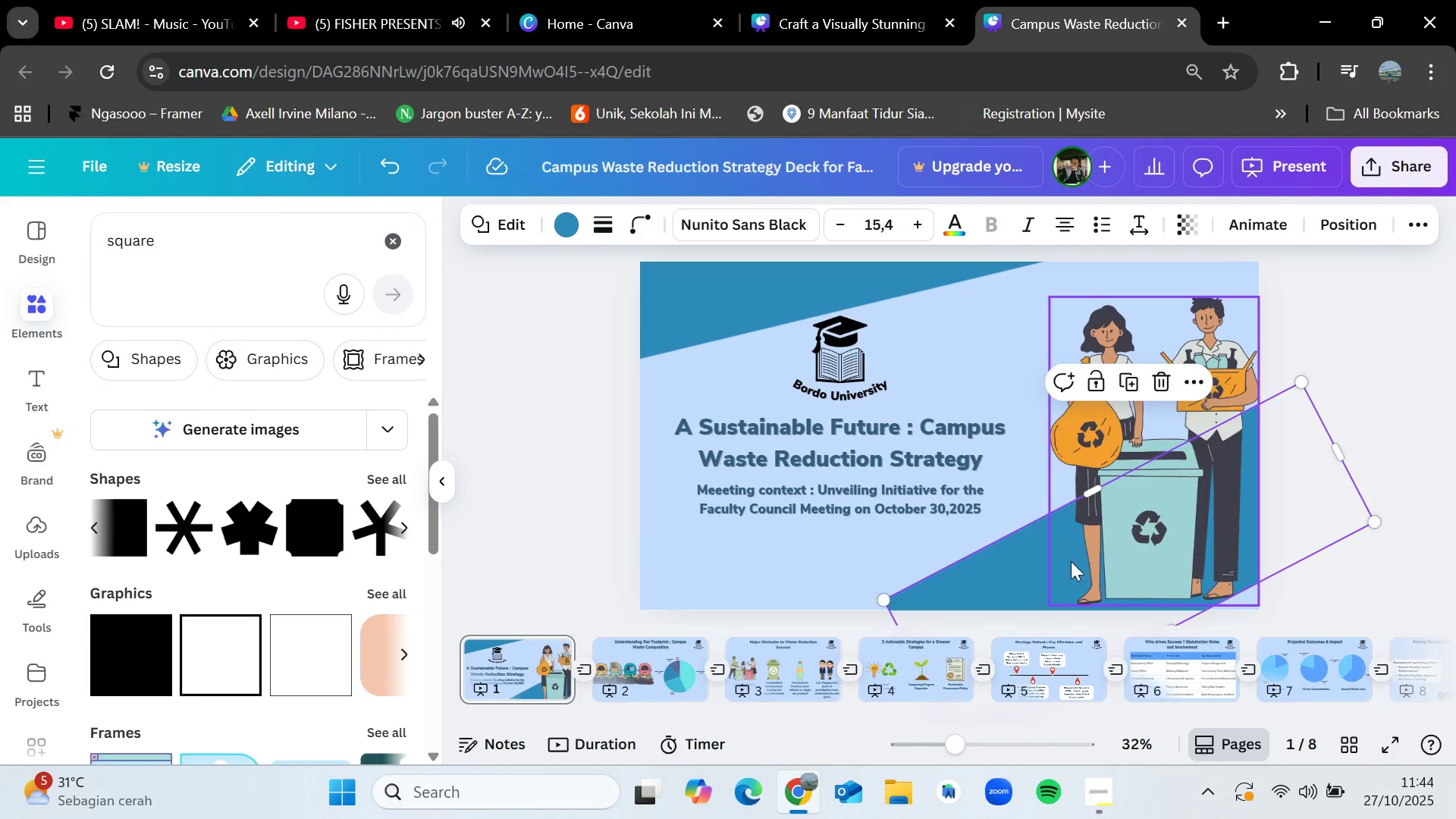 
left_click_drag(start_coordinate=[1015, 568], to_coordinate=[908, 593])
 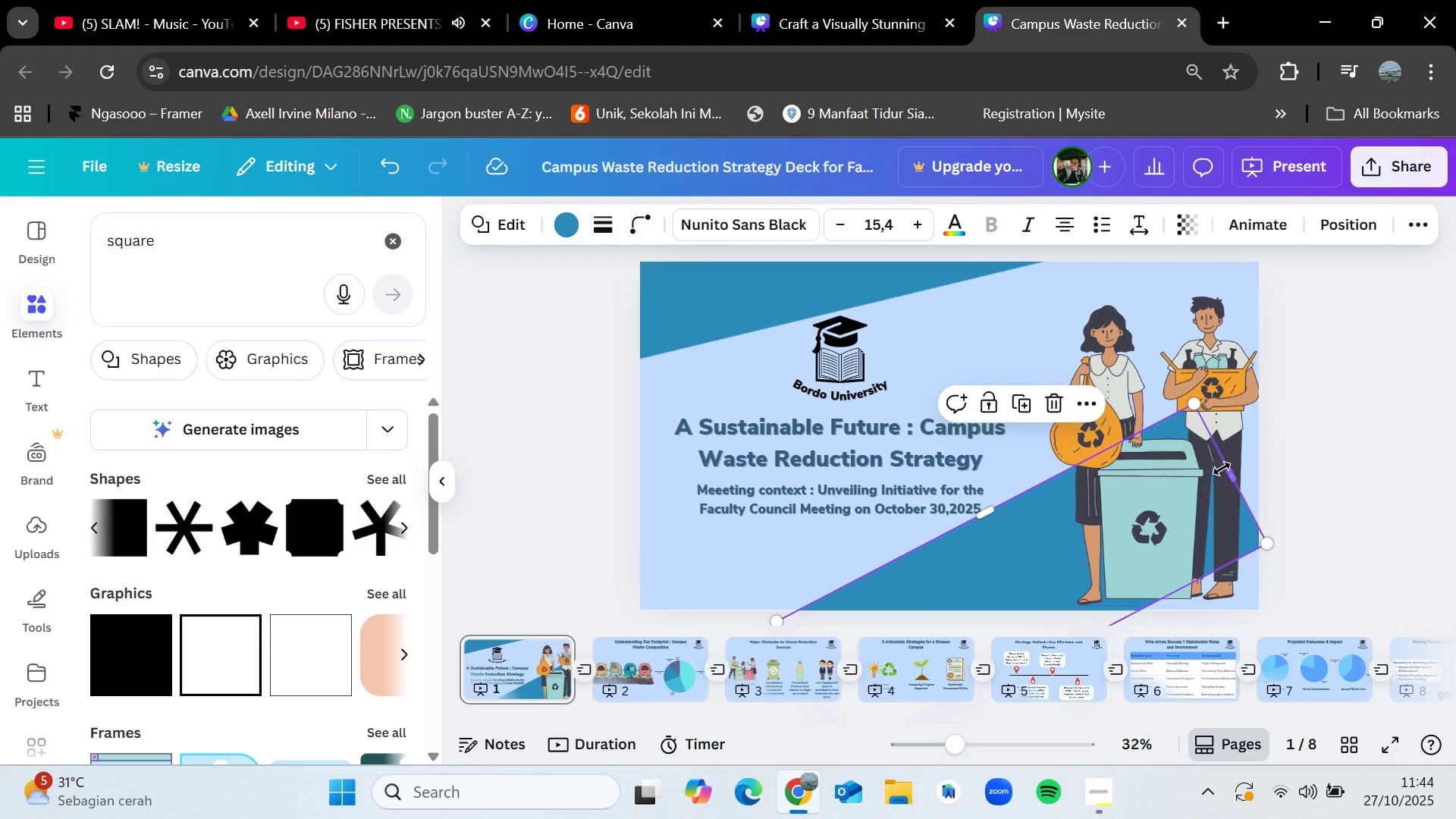 
left_click_drag(start_coordinate=[1219, 469], to_coordinate=[1316, 467])
 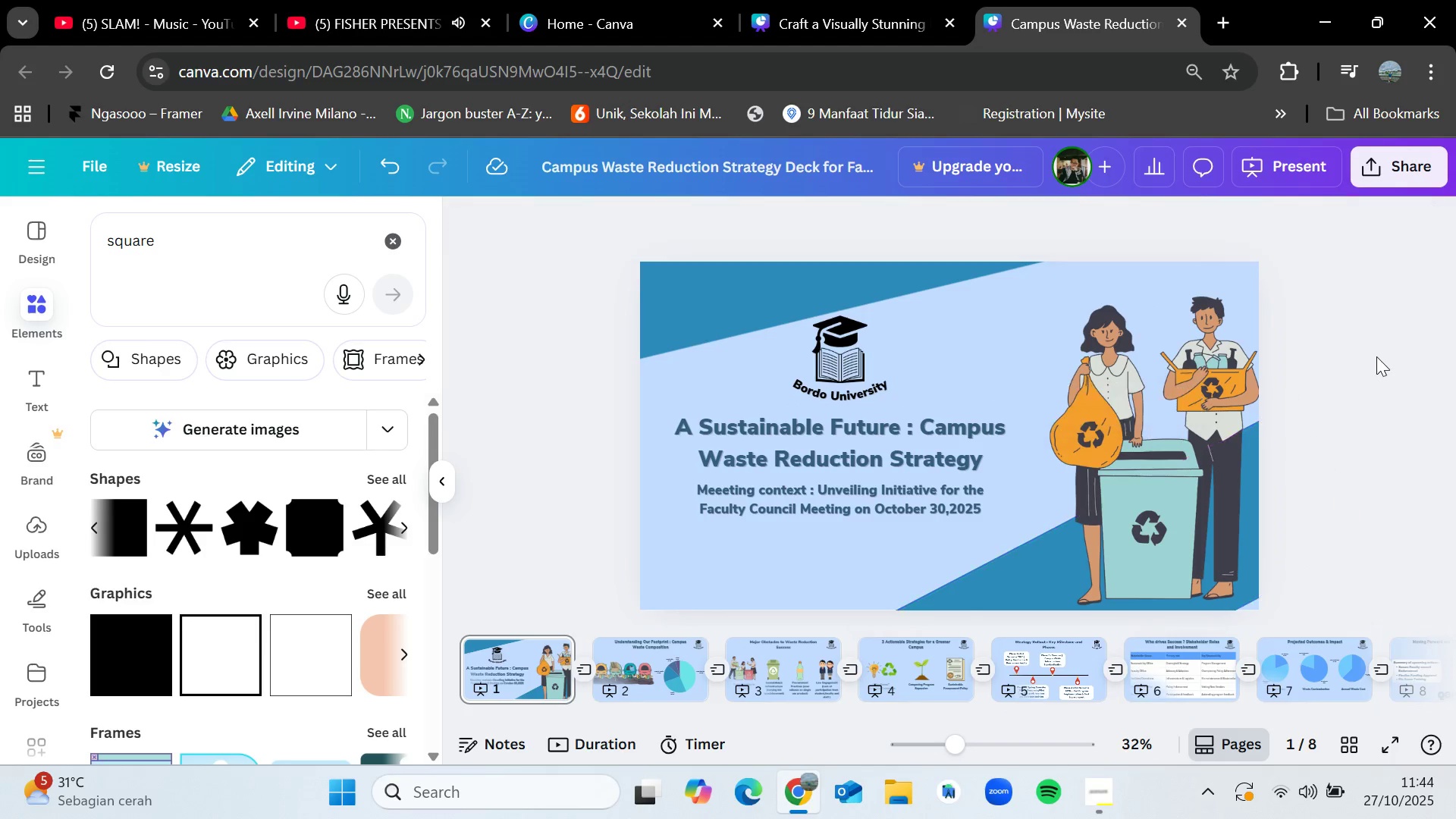 
left_click([1376, 356])
 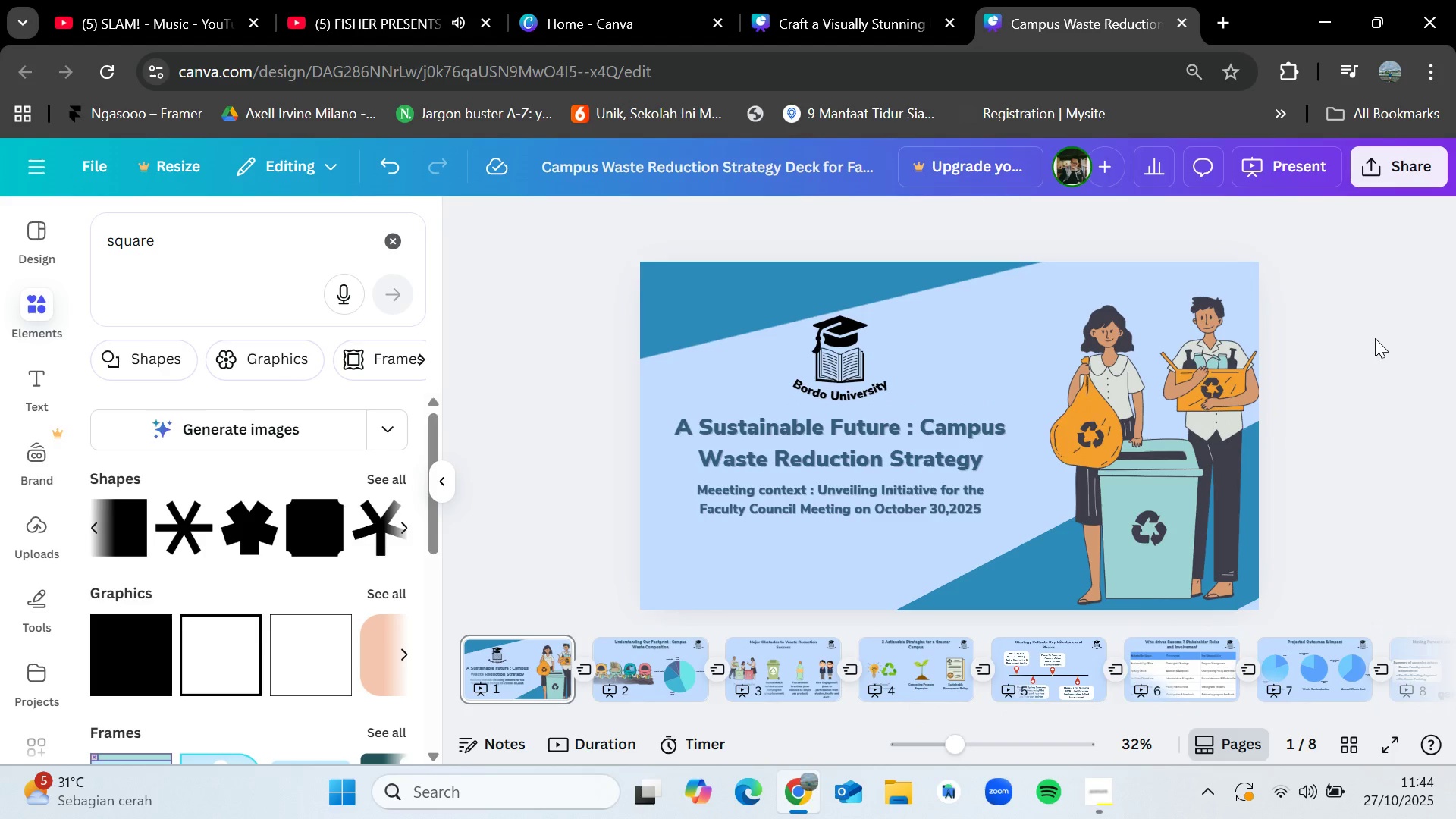 
left_click_drag(start_coordinate=[717, 306], to_coordinate=[698, 298])
 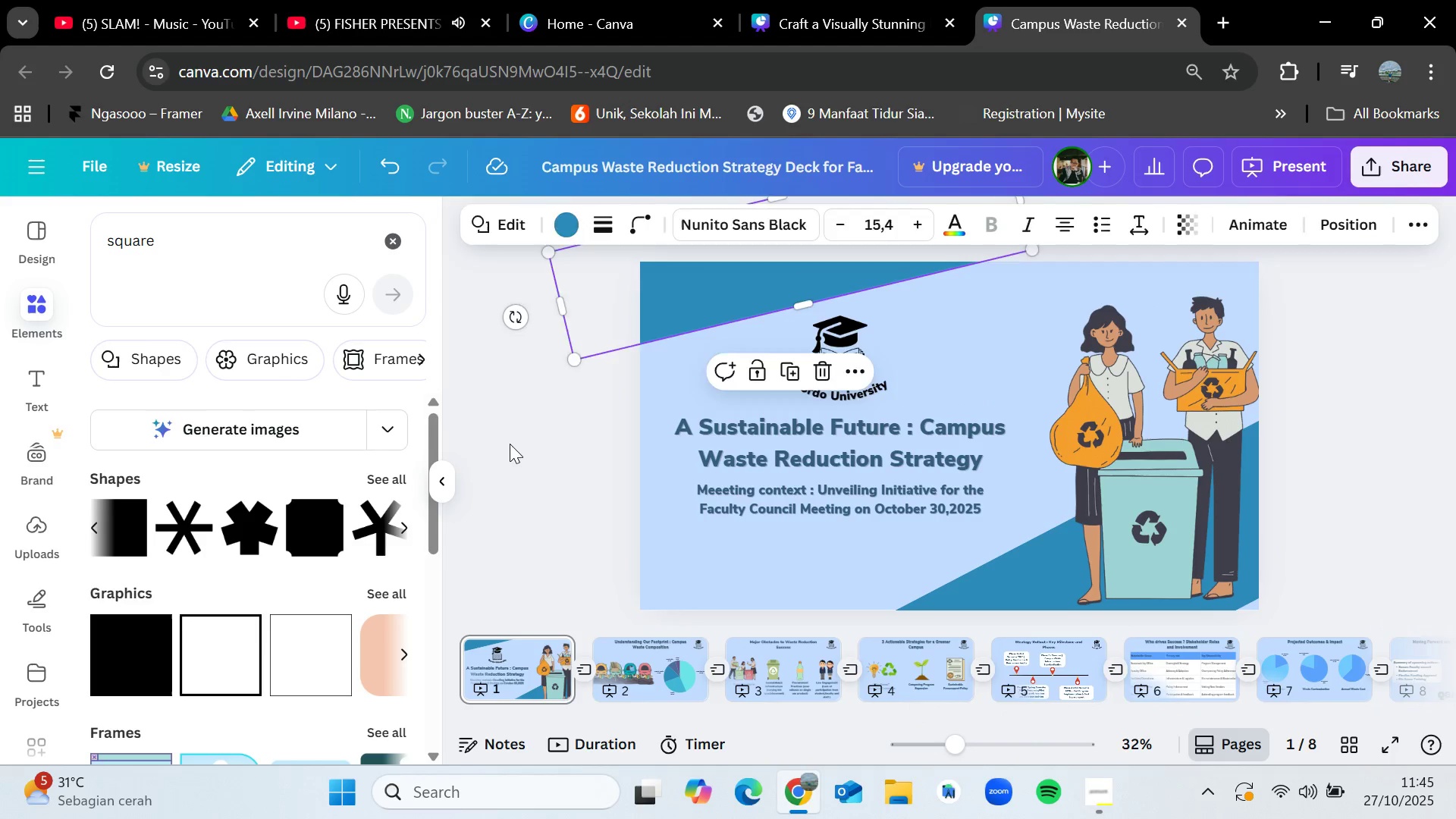 
left_click([510, 444])